 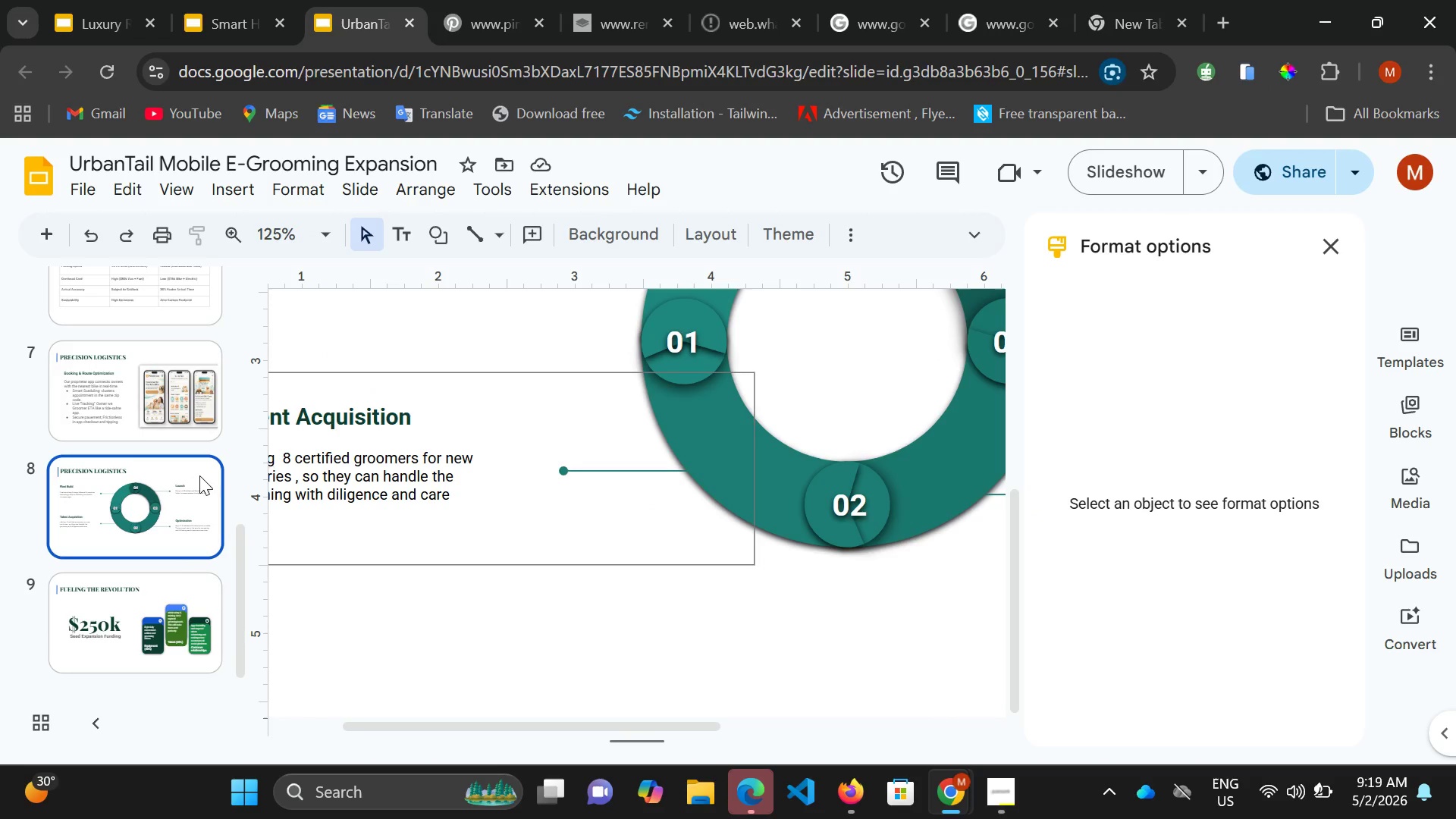 
scroll: coordinate [202, 601], scroll_direction: down, amount: 15.0
 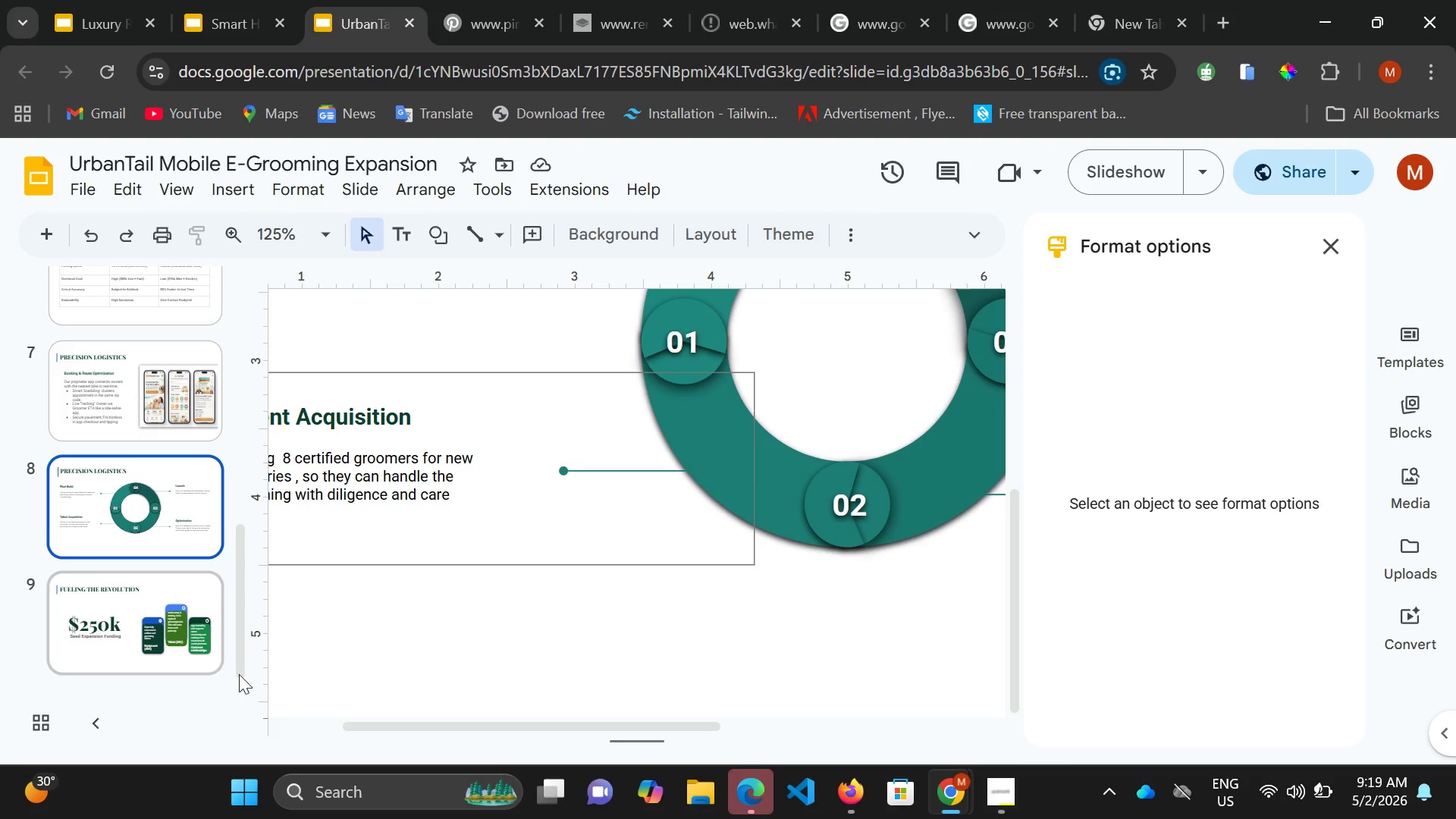 
key(Control+M)
 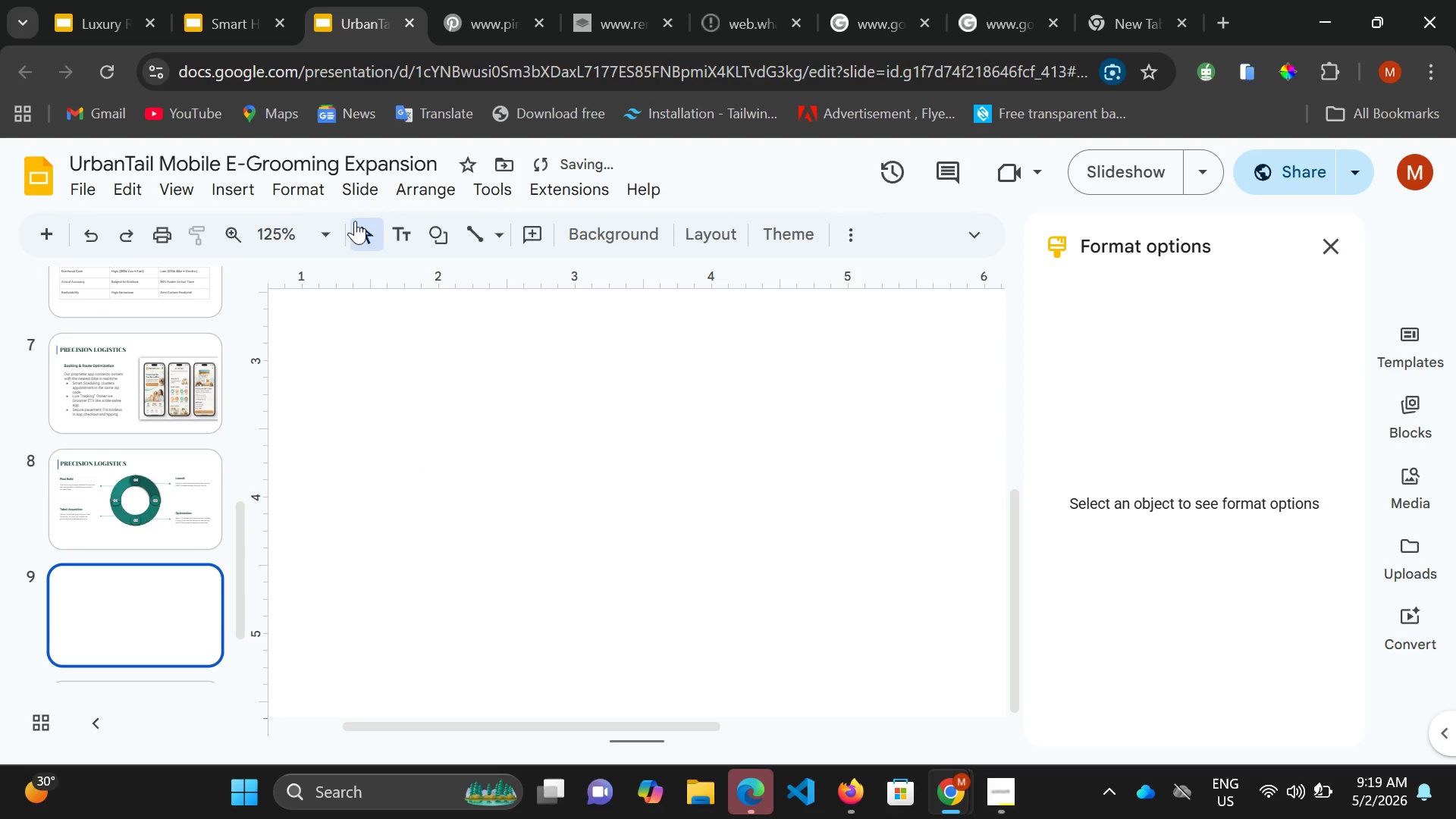 
left_click([324, 235])
 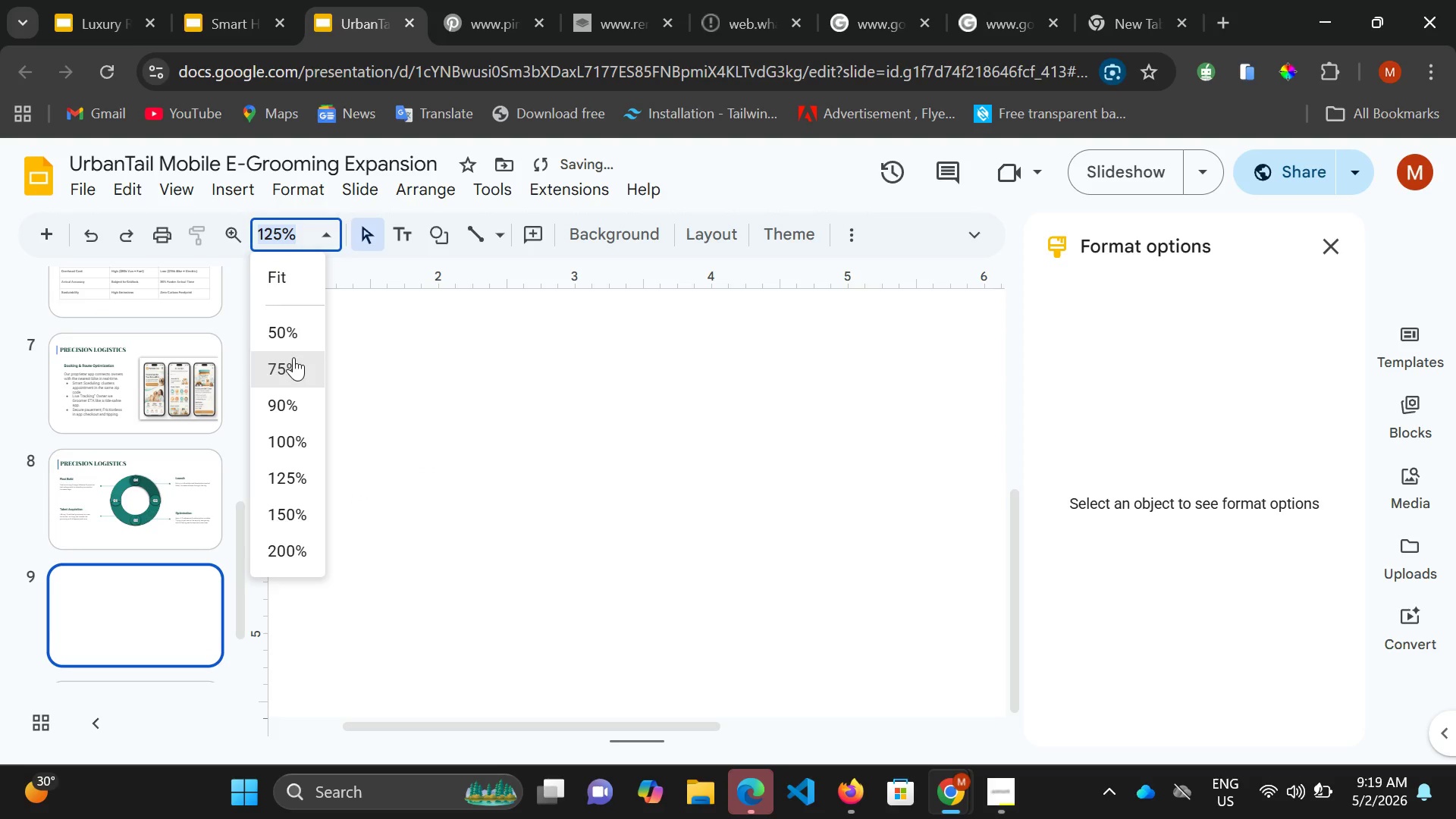 
left_click([293, 357])
 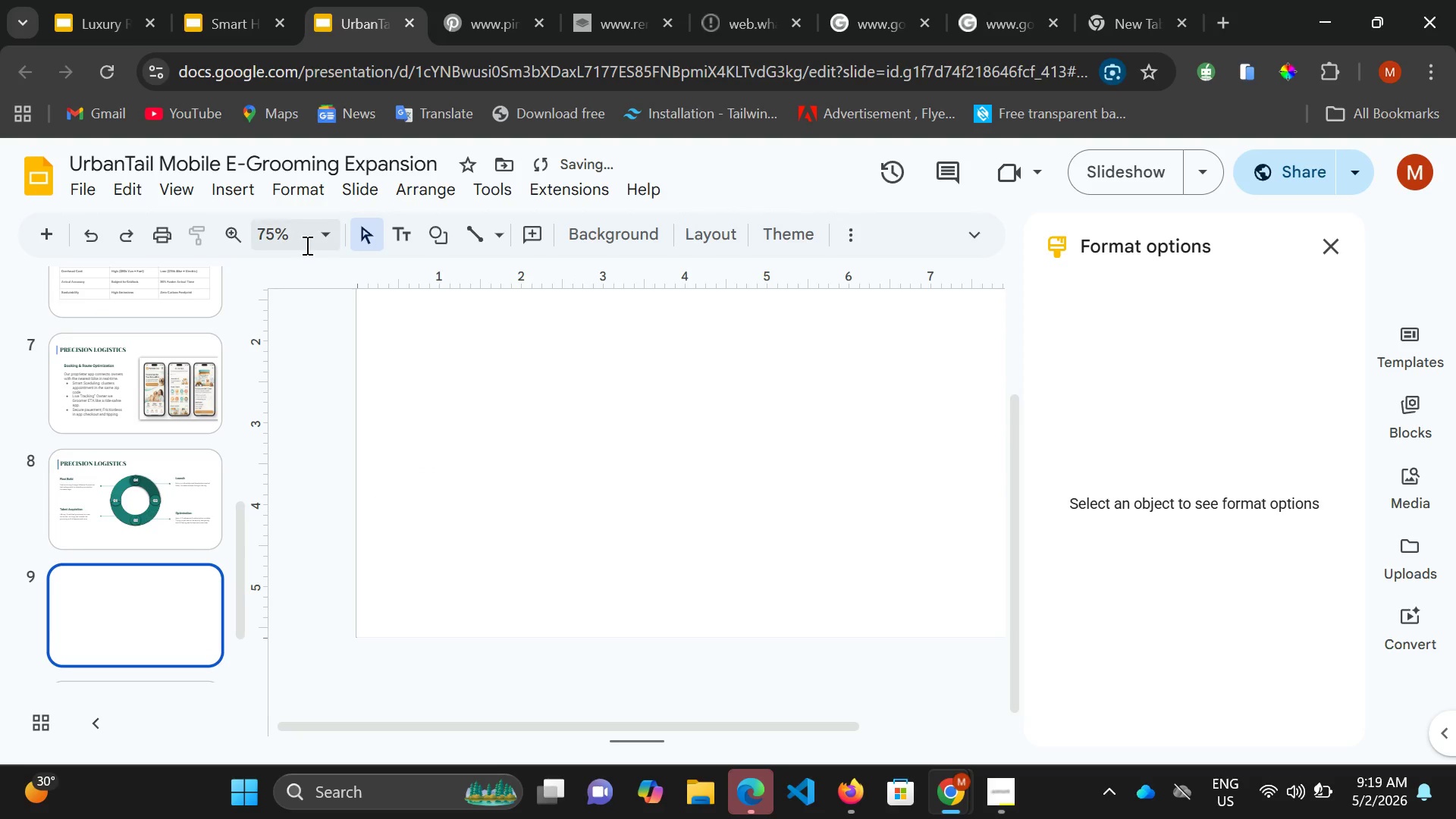 
double_click([312, 237])
 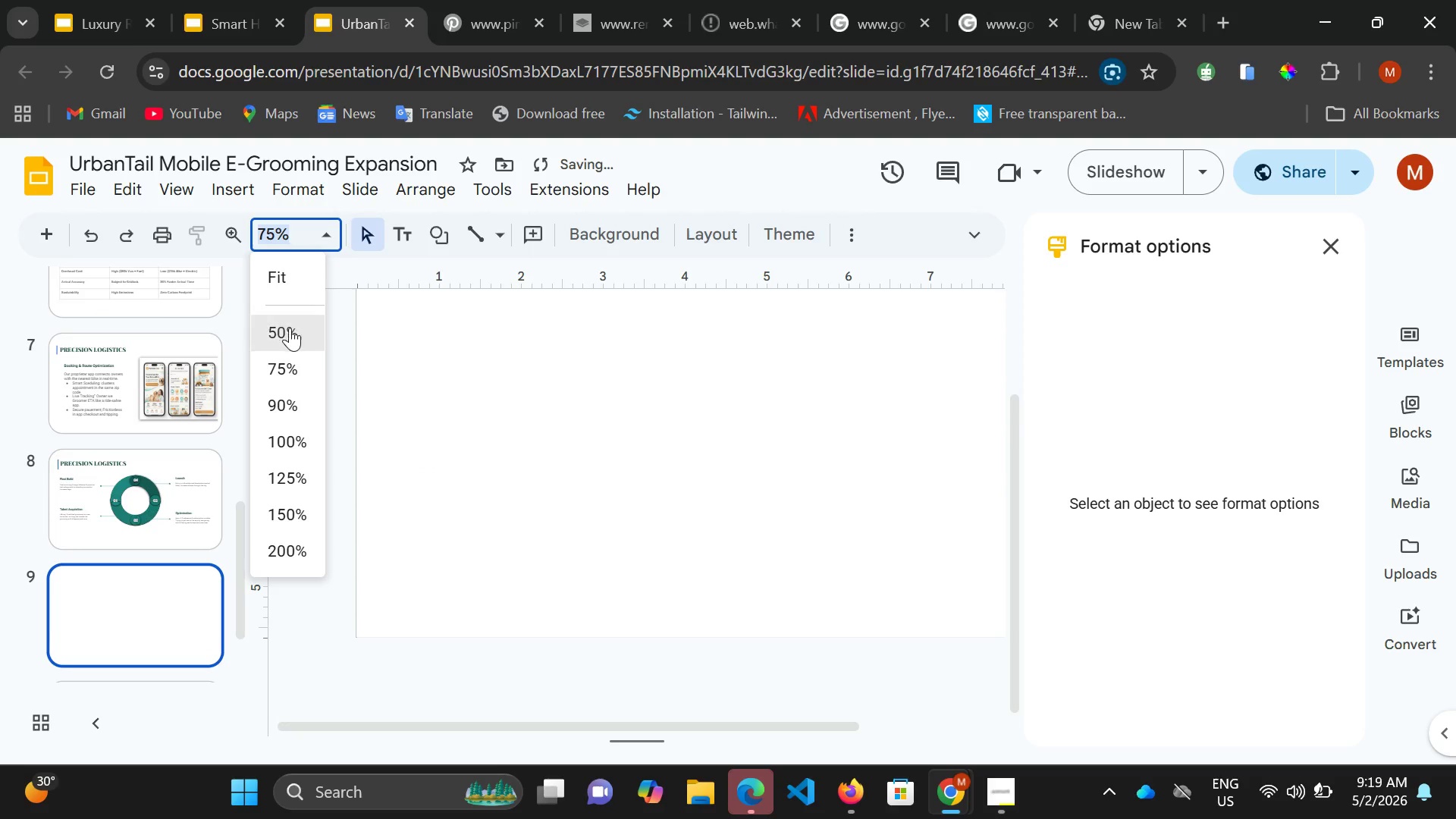 
left_click([290, 328])
 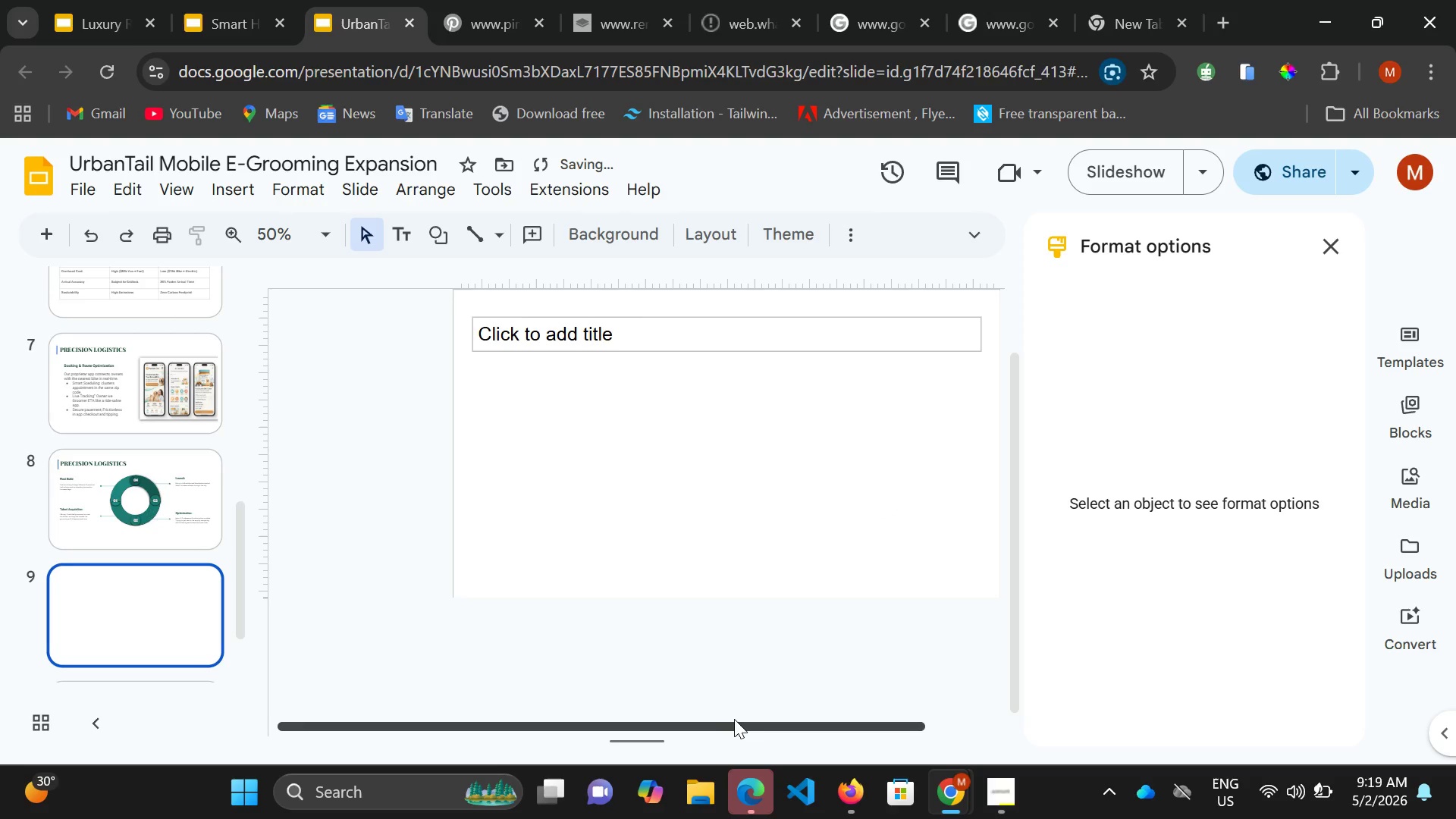 
left_click_drag(start_coordinate=[739, 719], to_coordinate=[921, 743])
 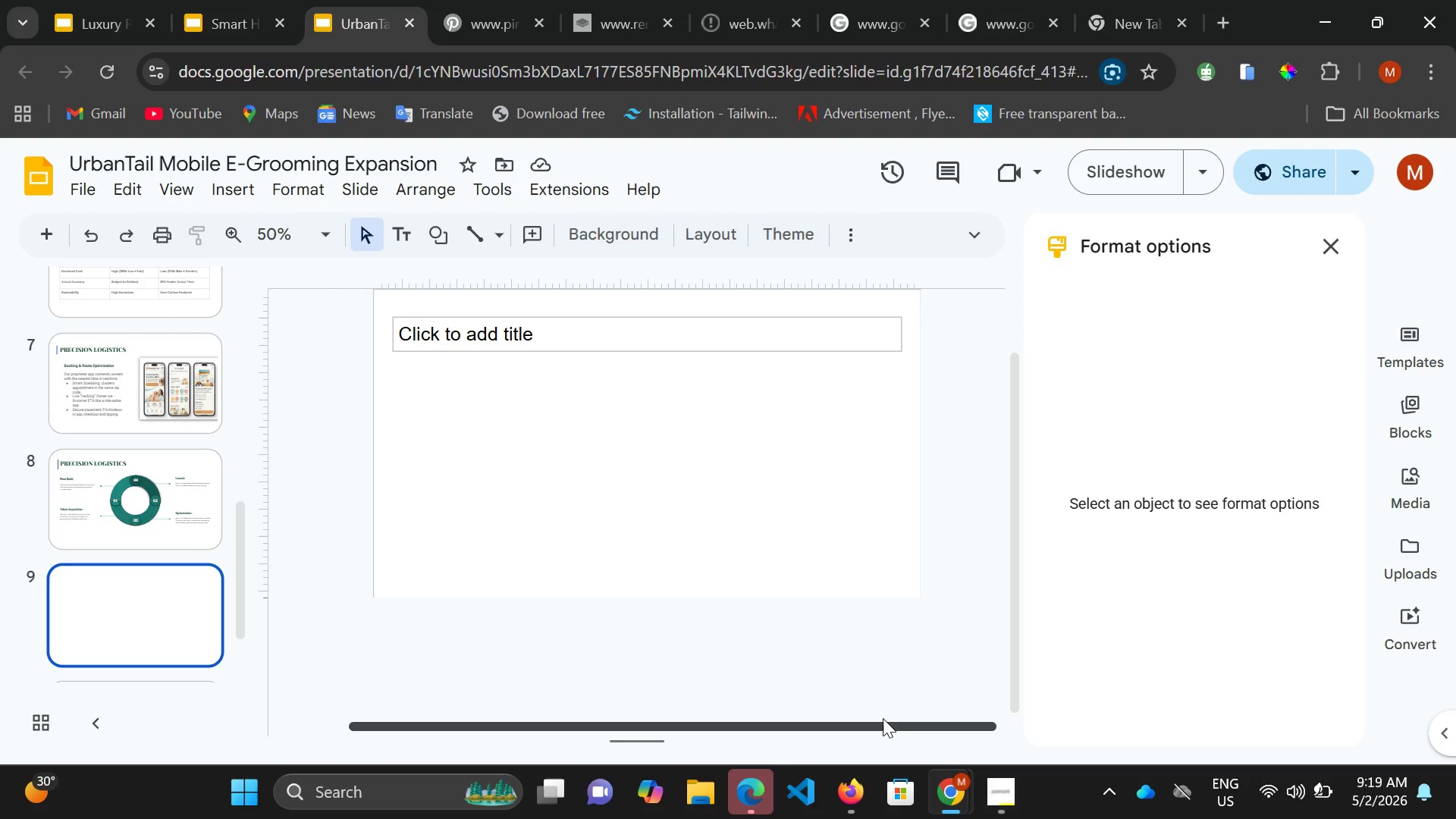 
wait(20.62)
 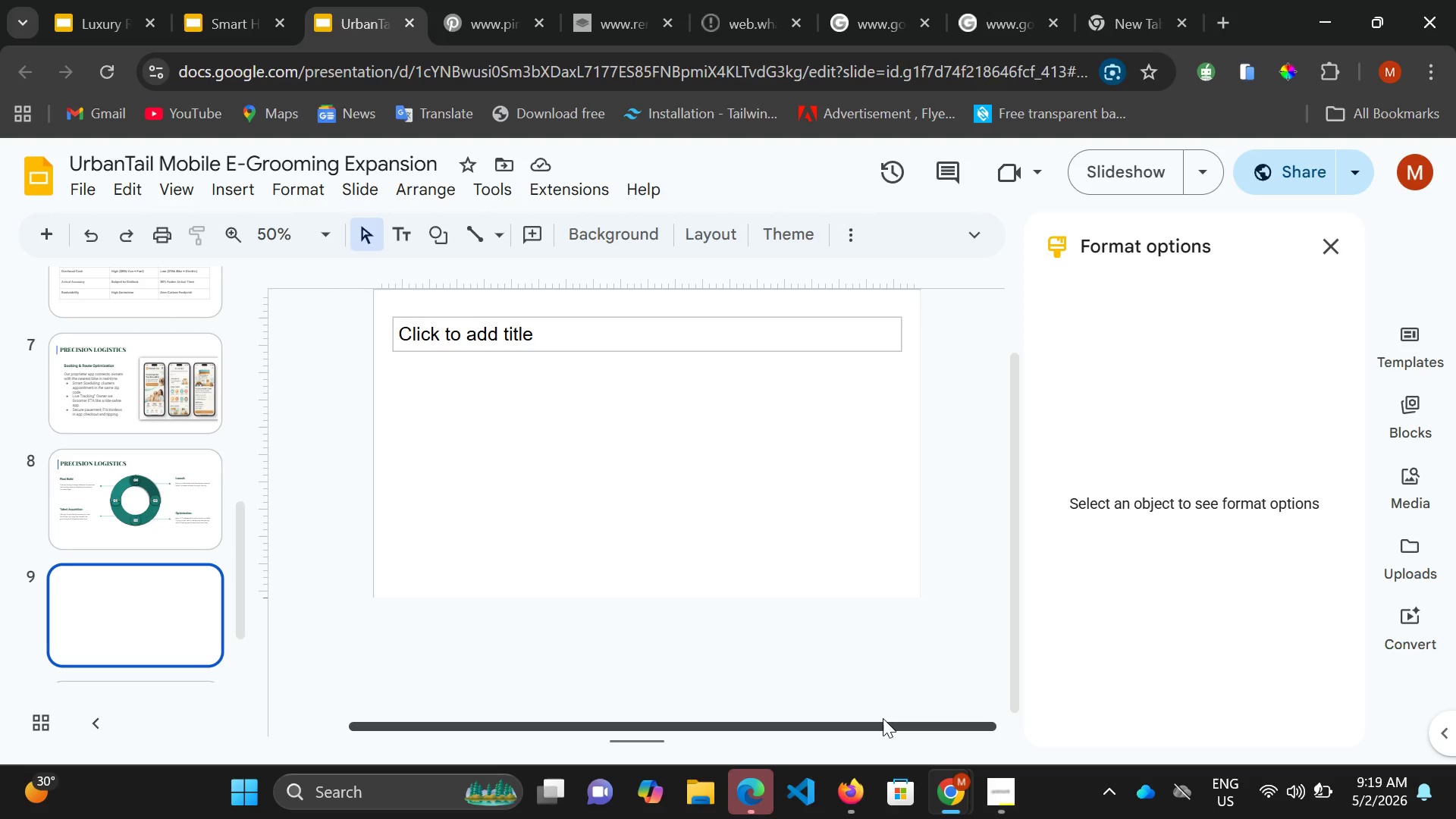 
left_click([774, 328])
 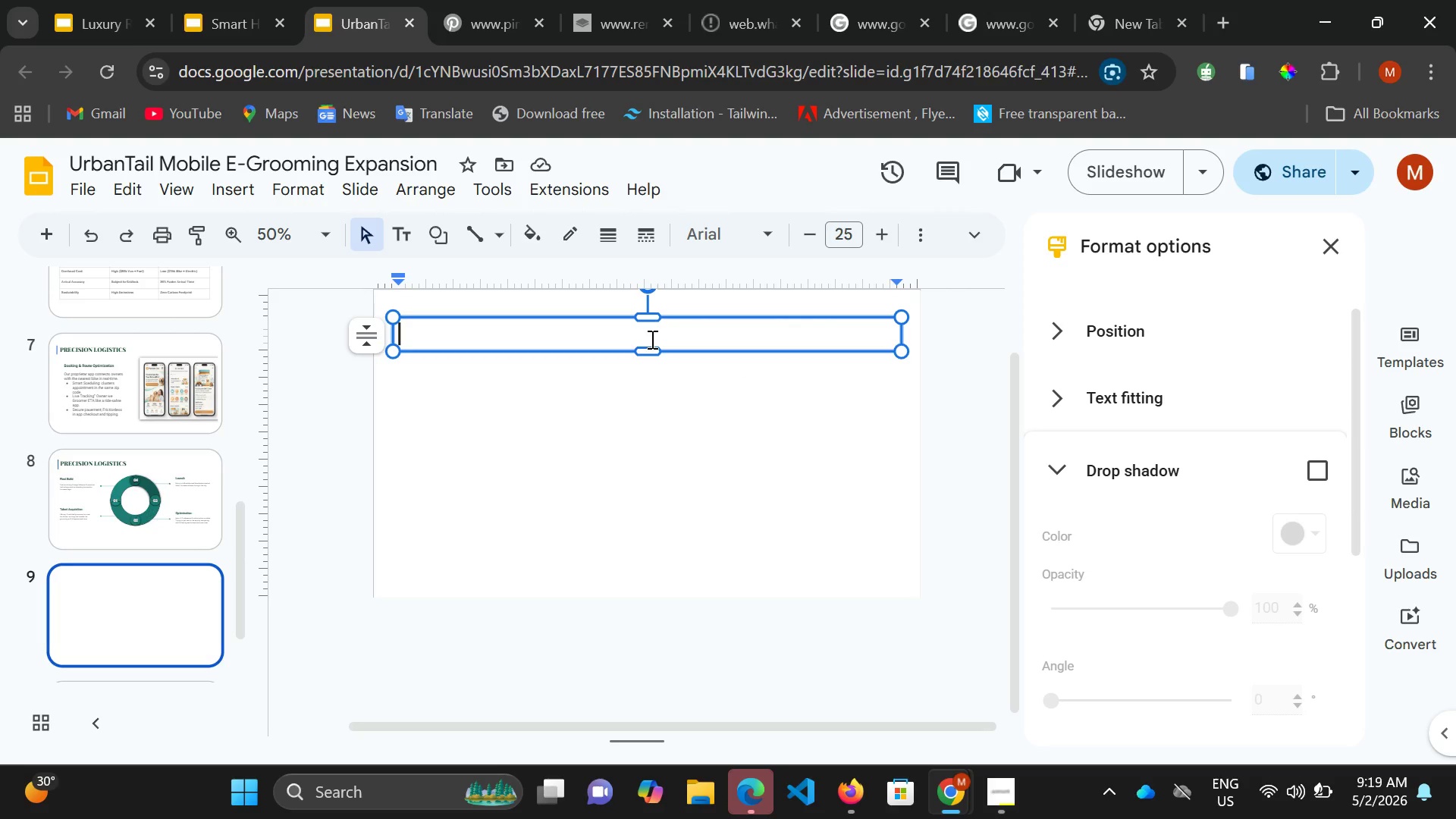 
wait(7.25)
 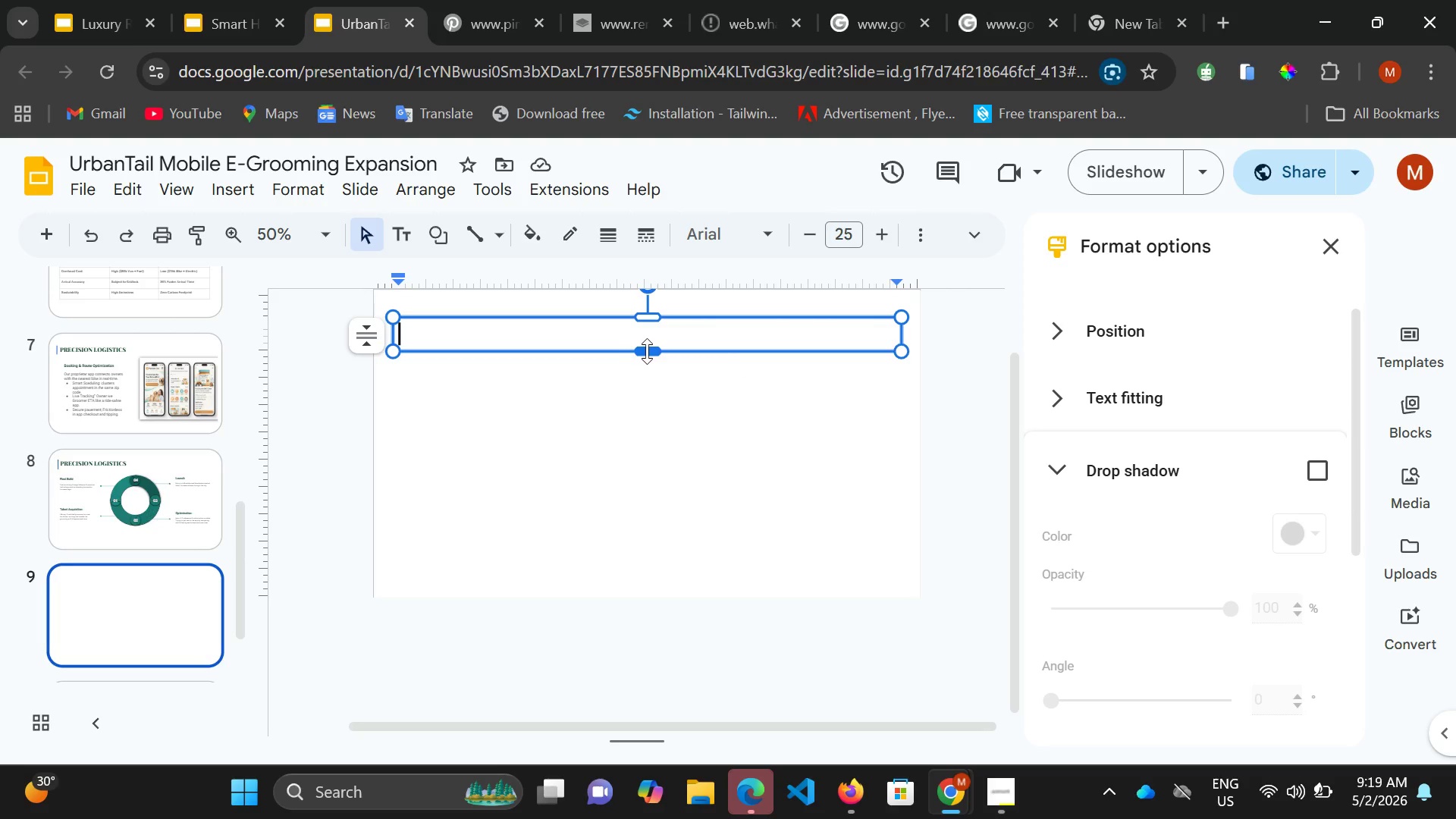 
type(Ready bFor a )
key(Backspace)
key(Backspace)
key(Backspace)
key(Backspace)
key(Backspace)
key(Backspace)
key(Backspace)
type(F)
 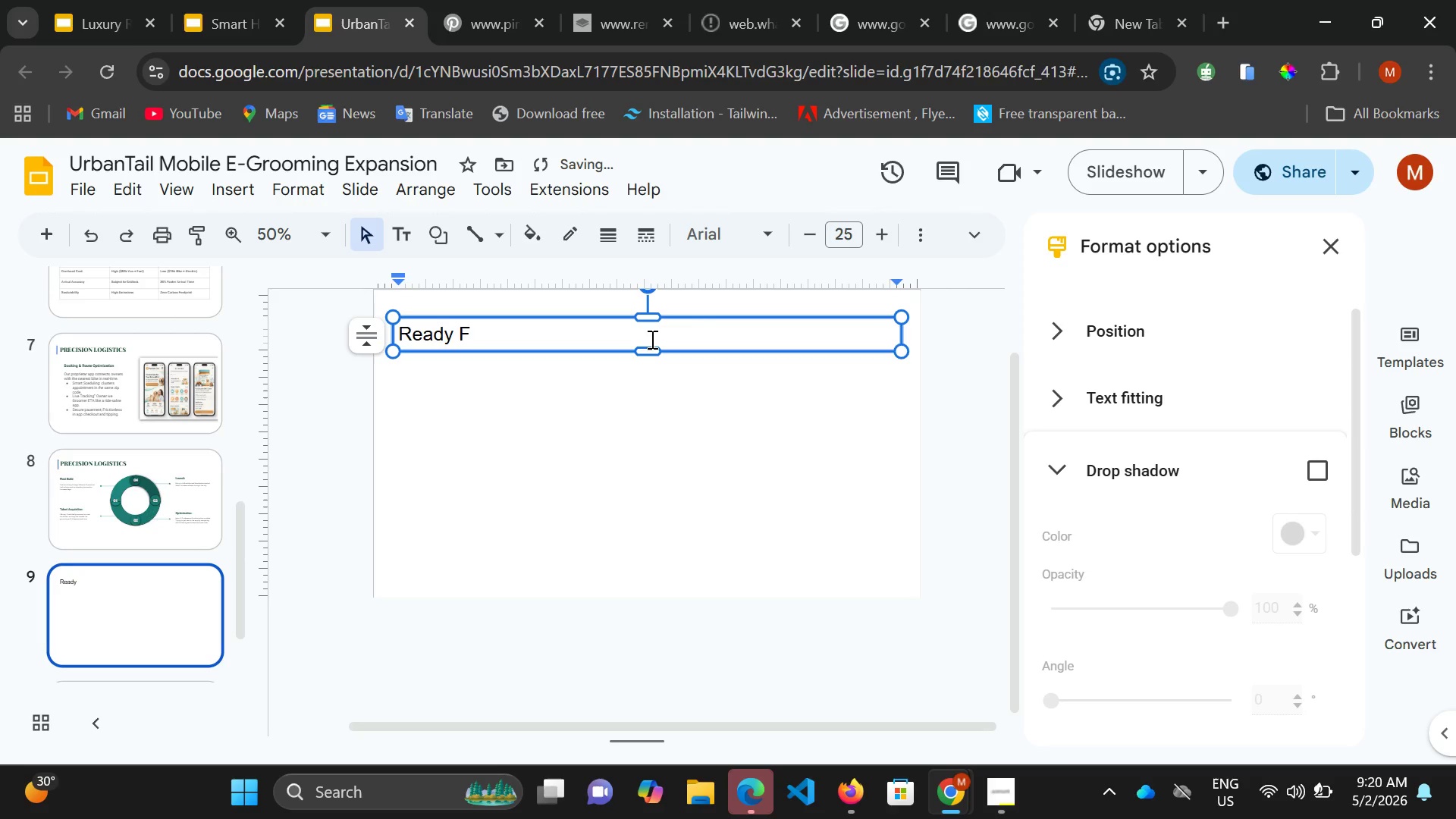 
wait(19.3)
 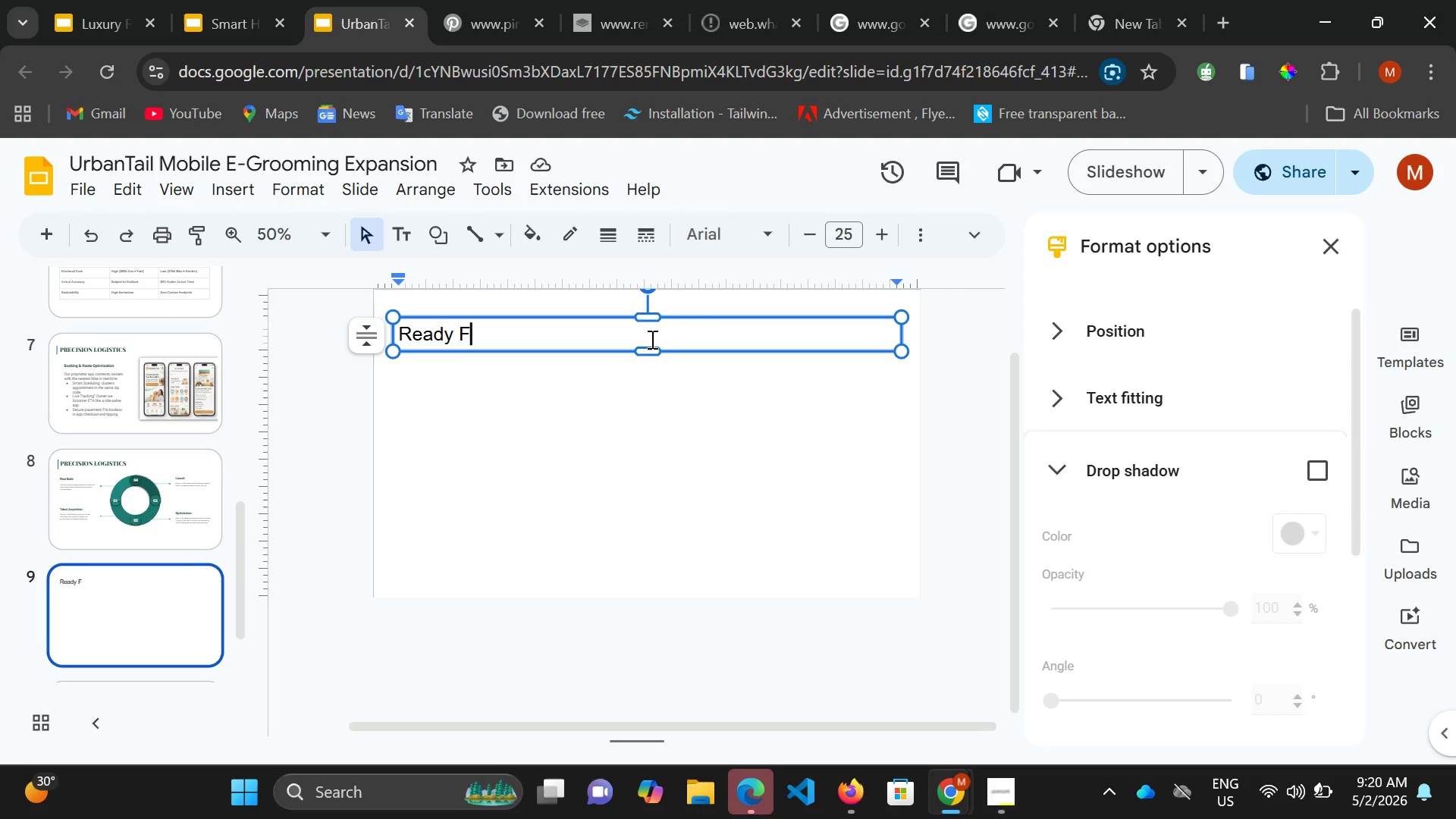 
type(or A Spaw Day)
 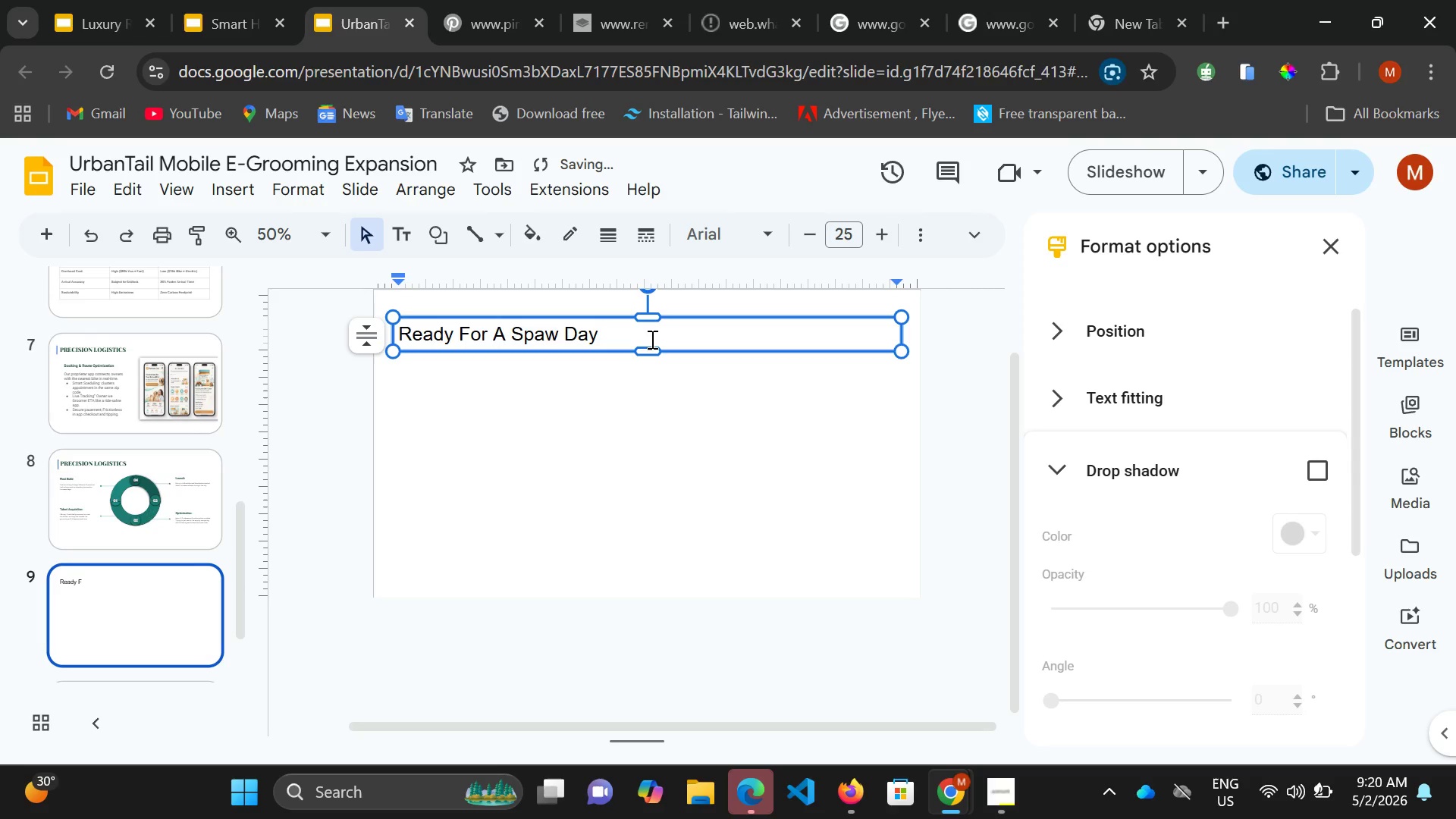 
wait(7.09)
 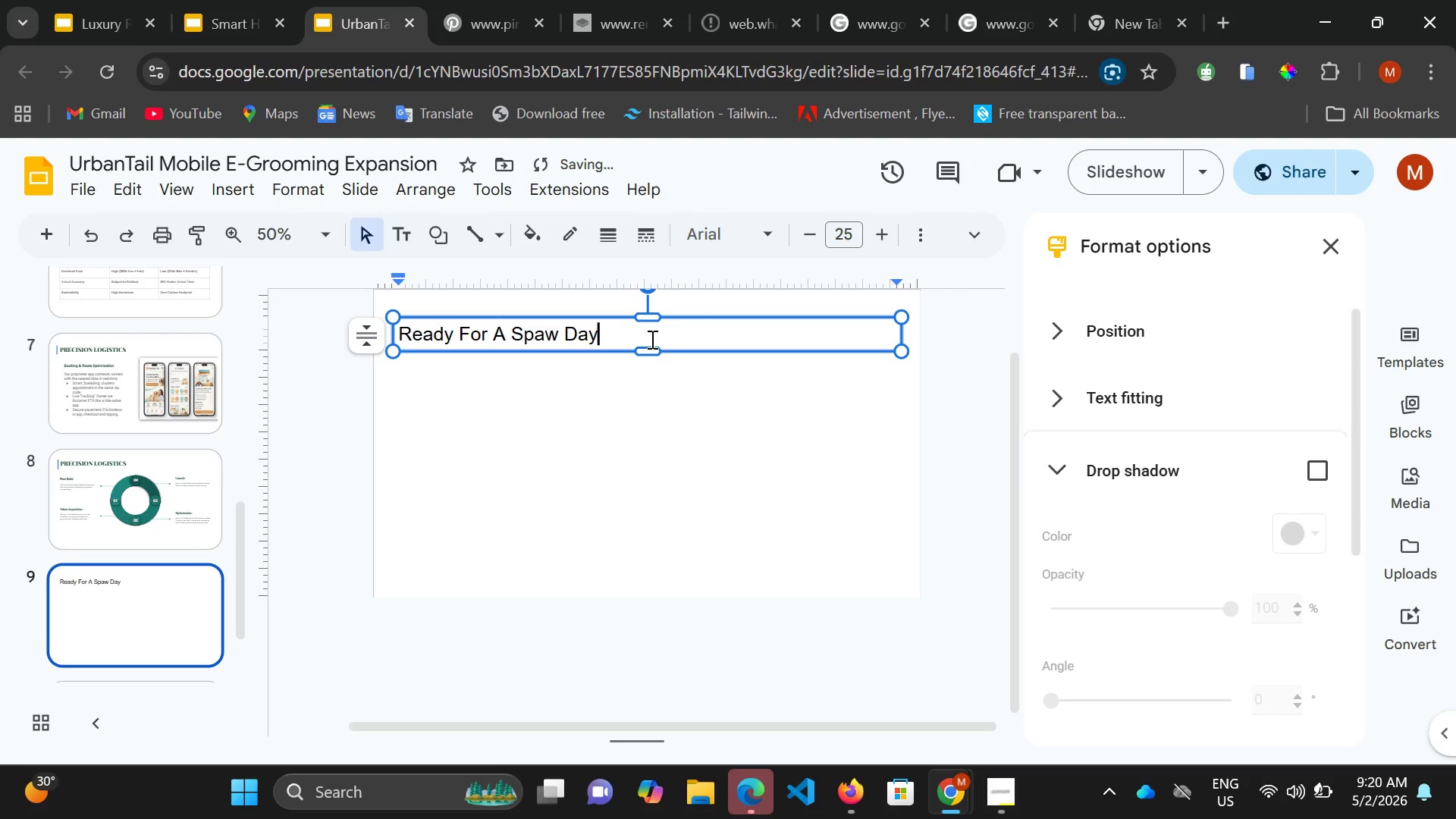 
key(Control+Z)
 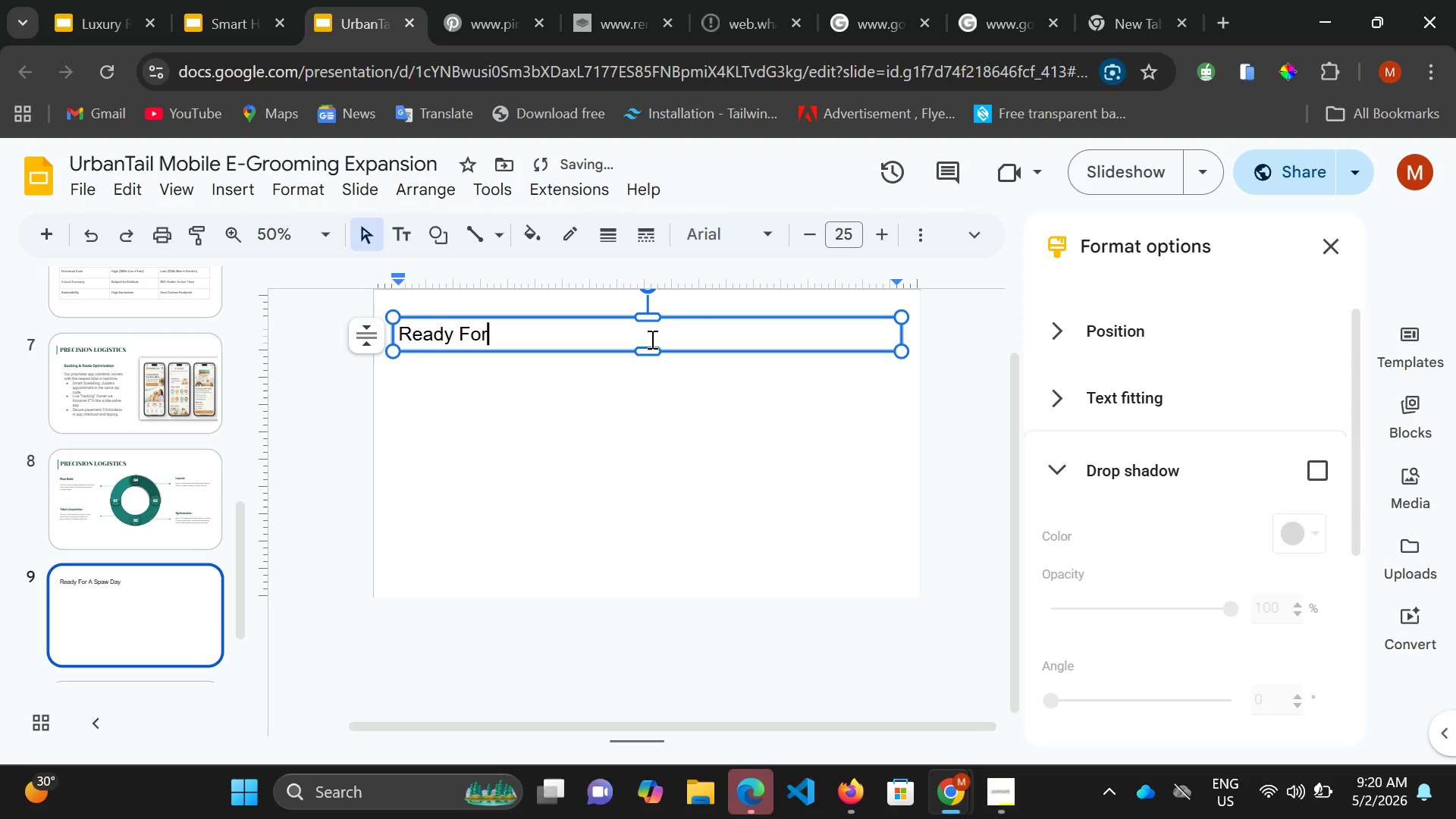 
hold_key(key=Z, duration=0.89)
 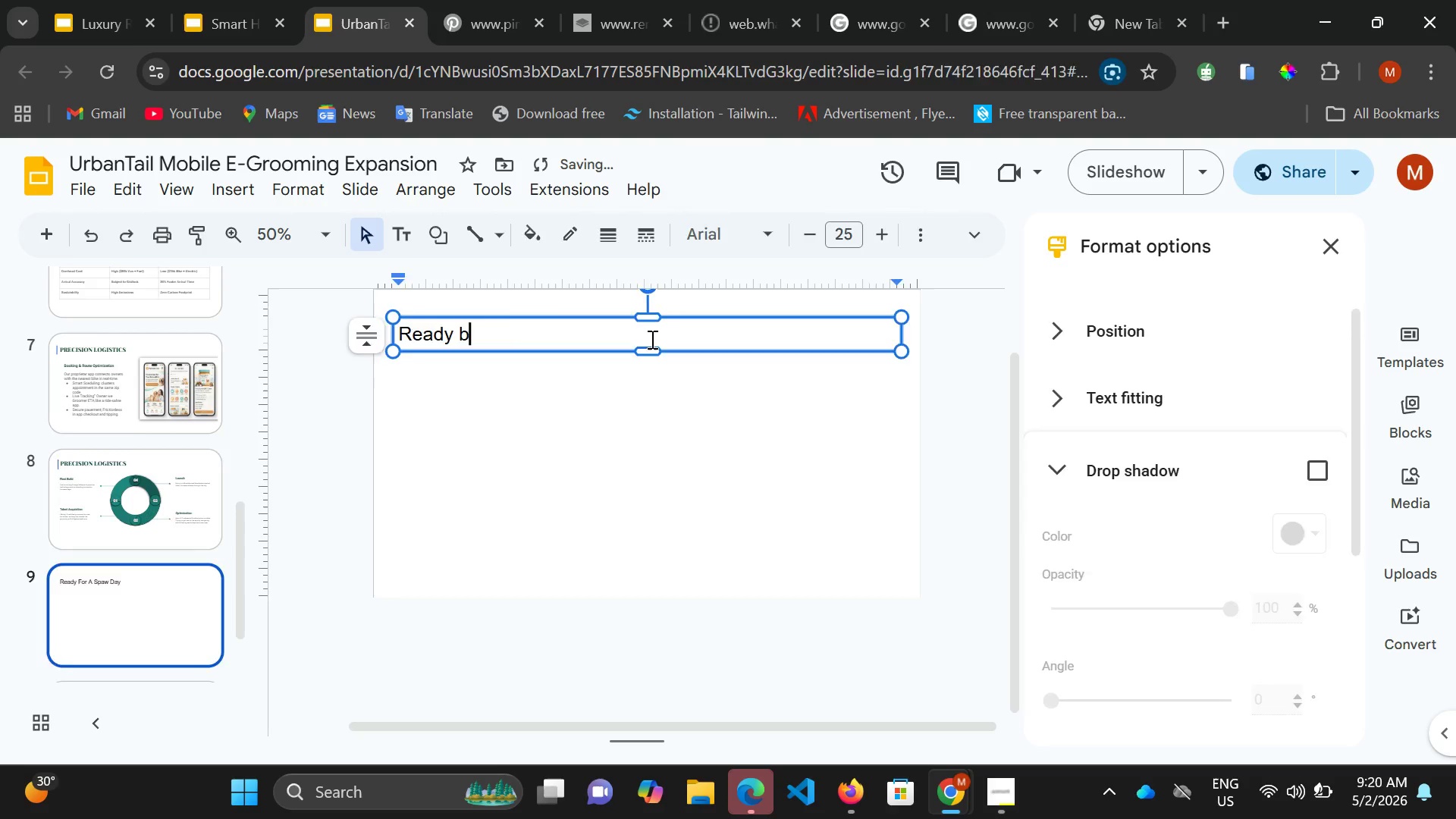 
hold_key(key=Z, duration=0.42)
 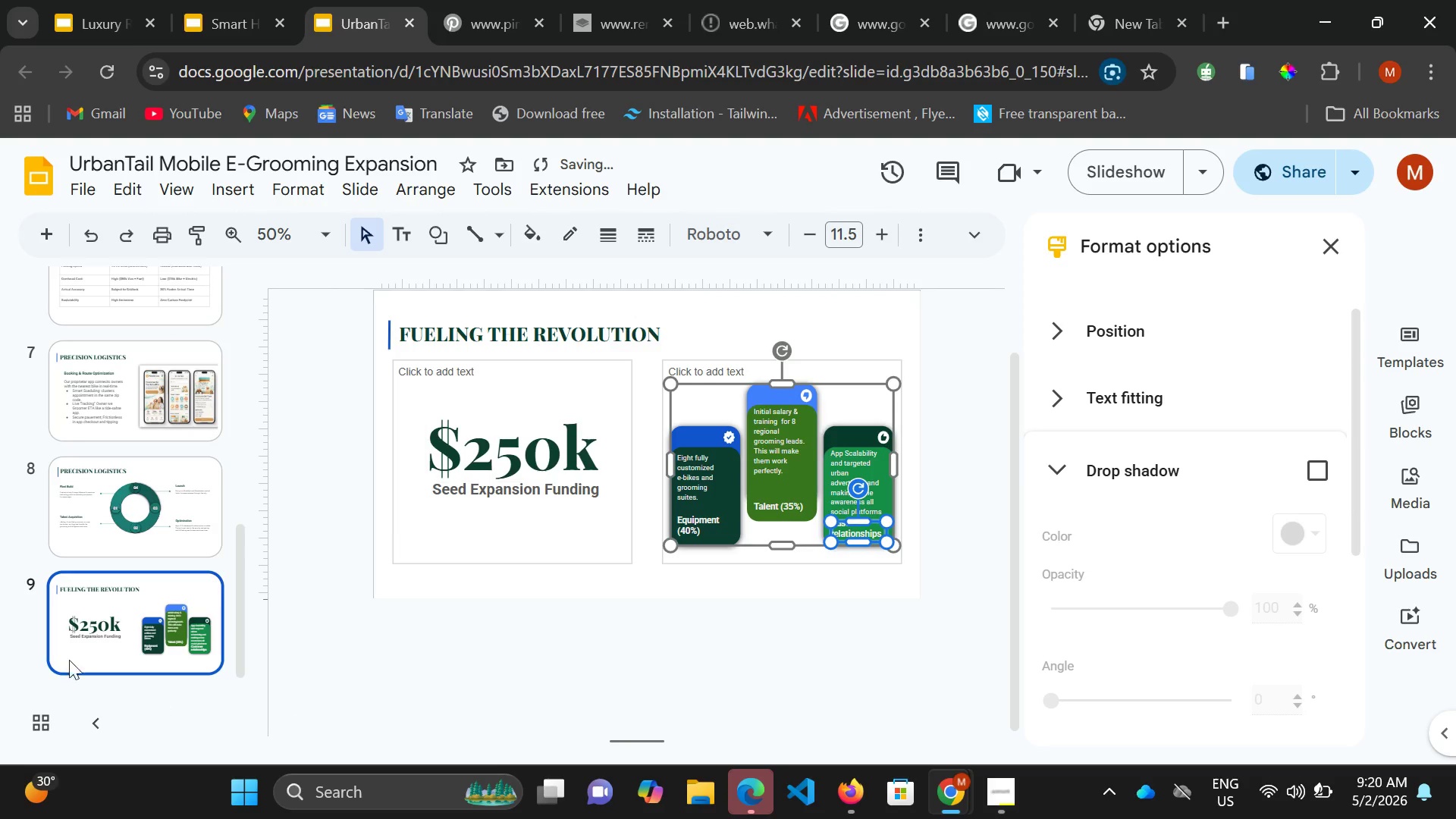 
scroll: coordinate [119, 639], scroll_direction: down, amount: 3.0
 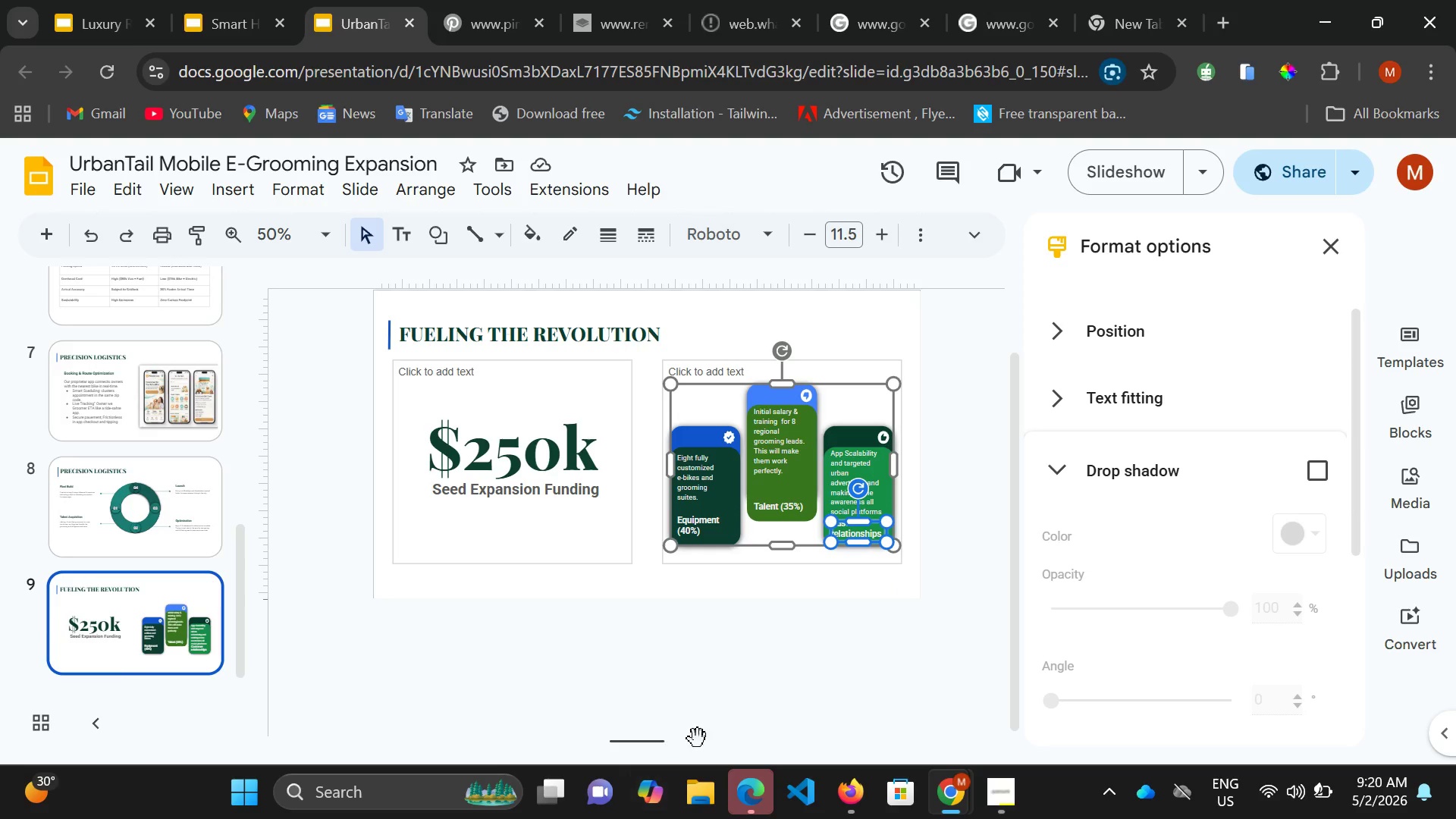 
wait(5.86)
 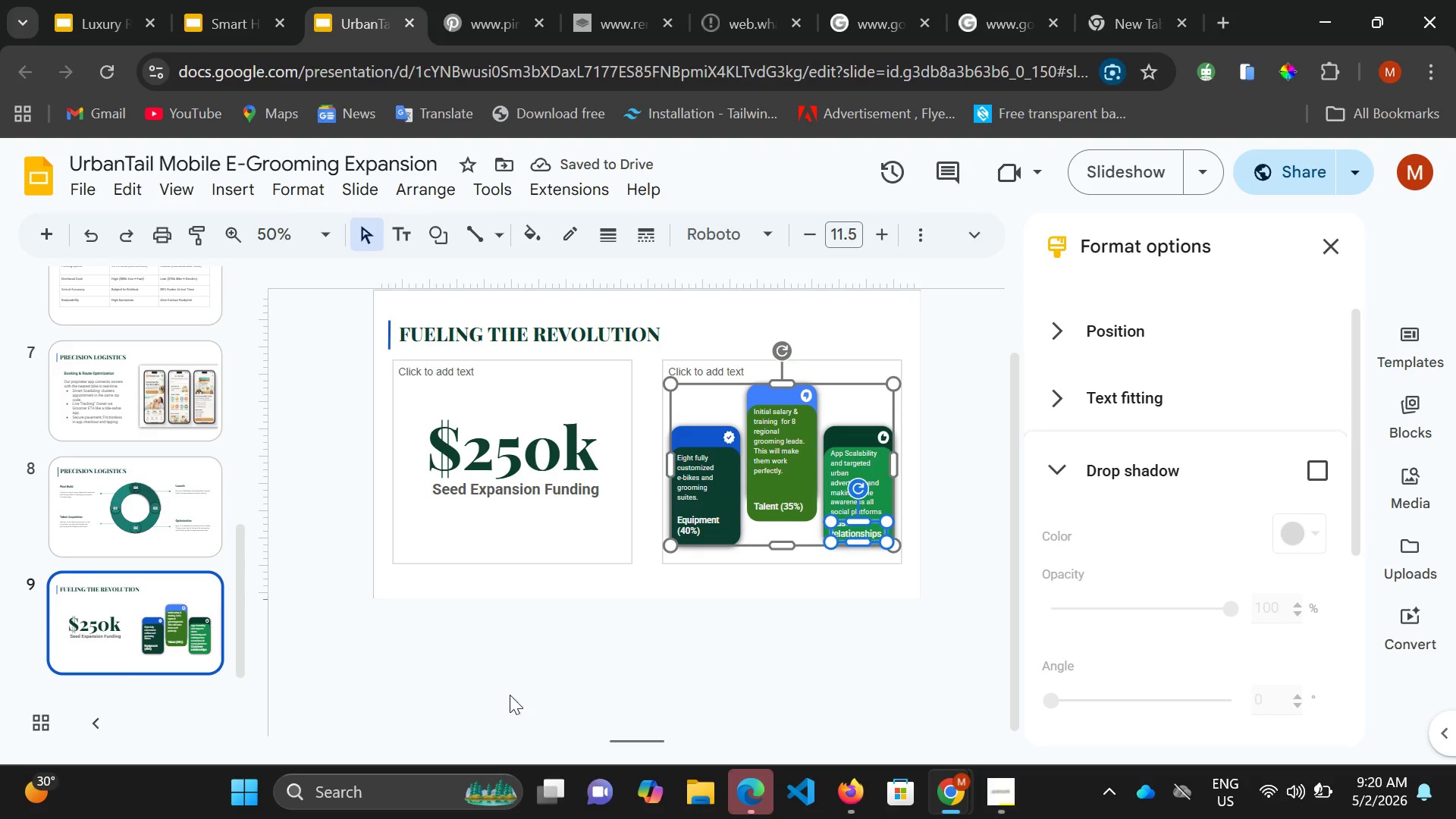 
left_click([854, 528])
 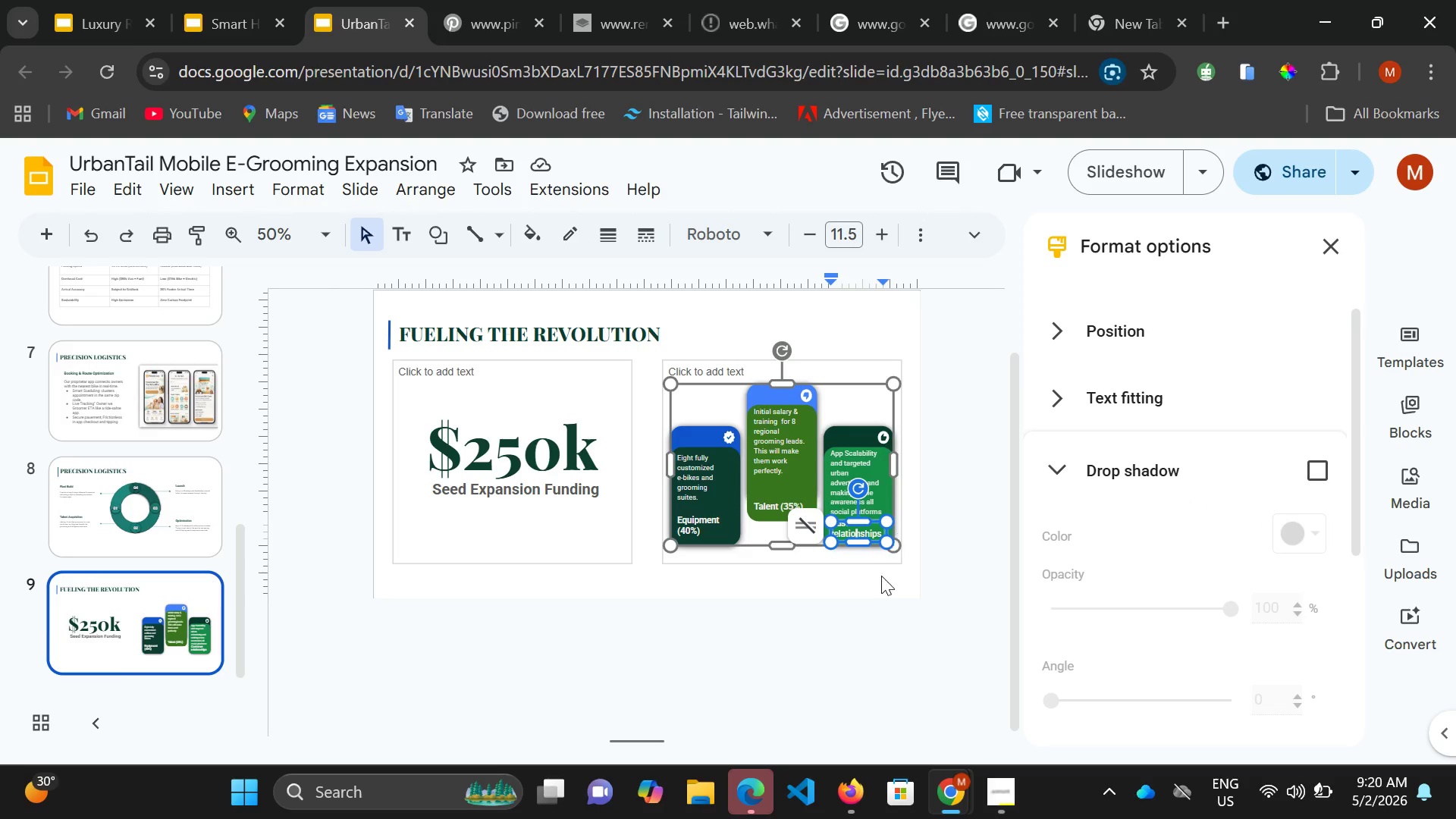 
left_click([879, 578])
 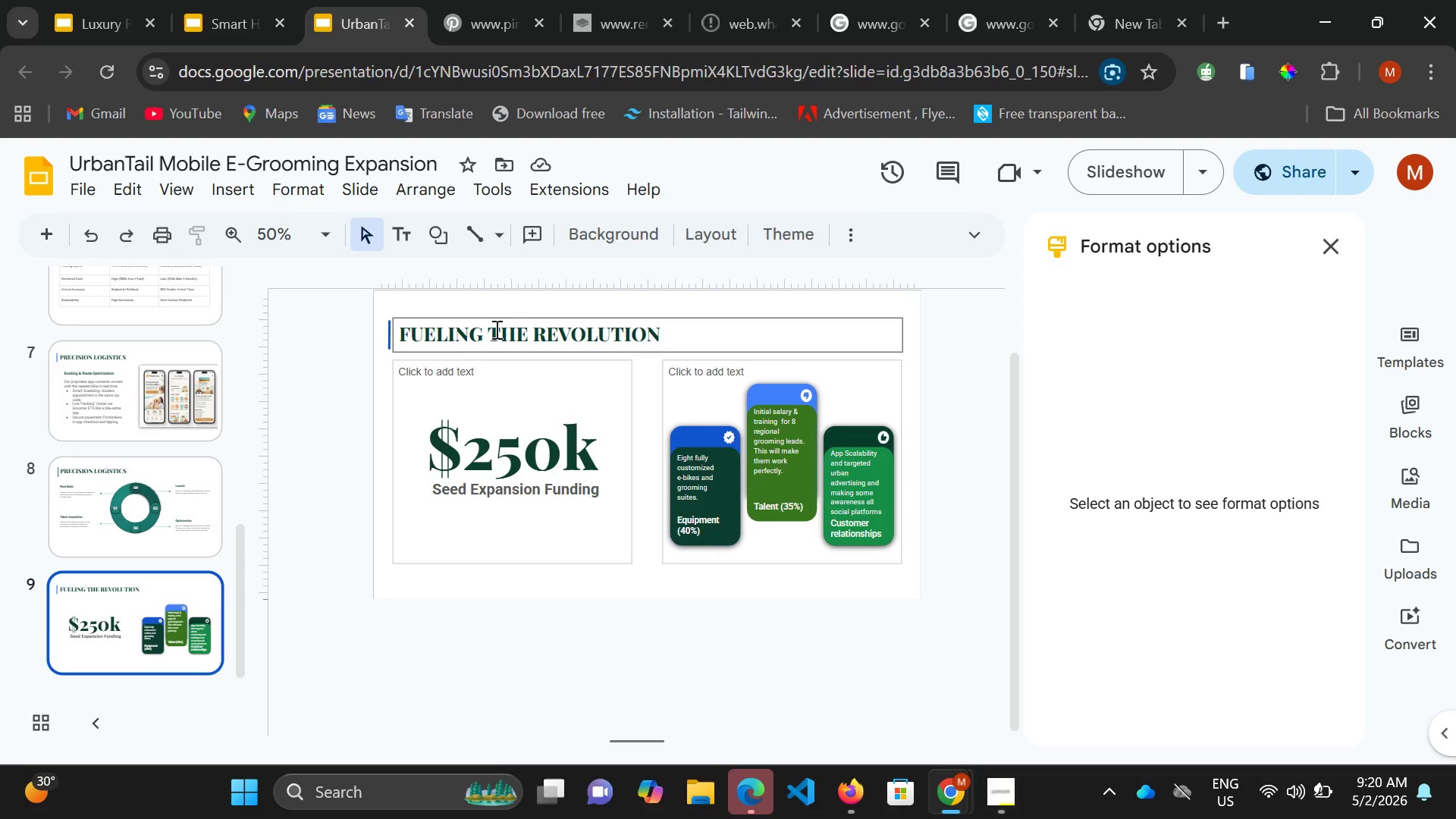 
left_click([506, 323])
 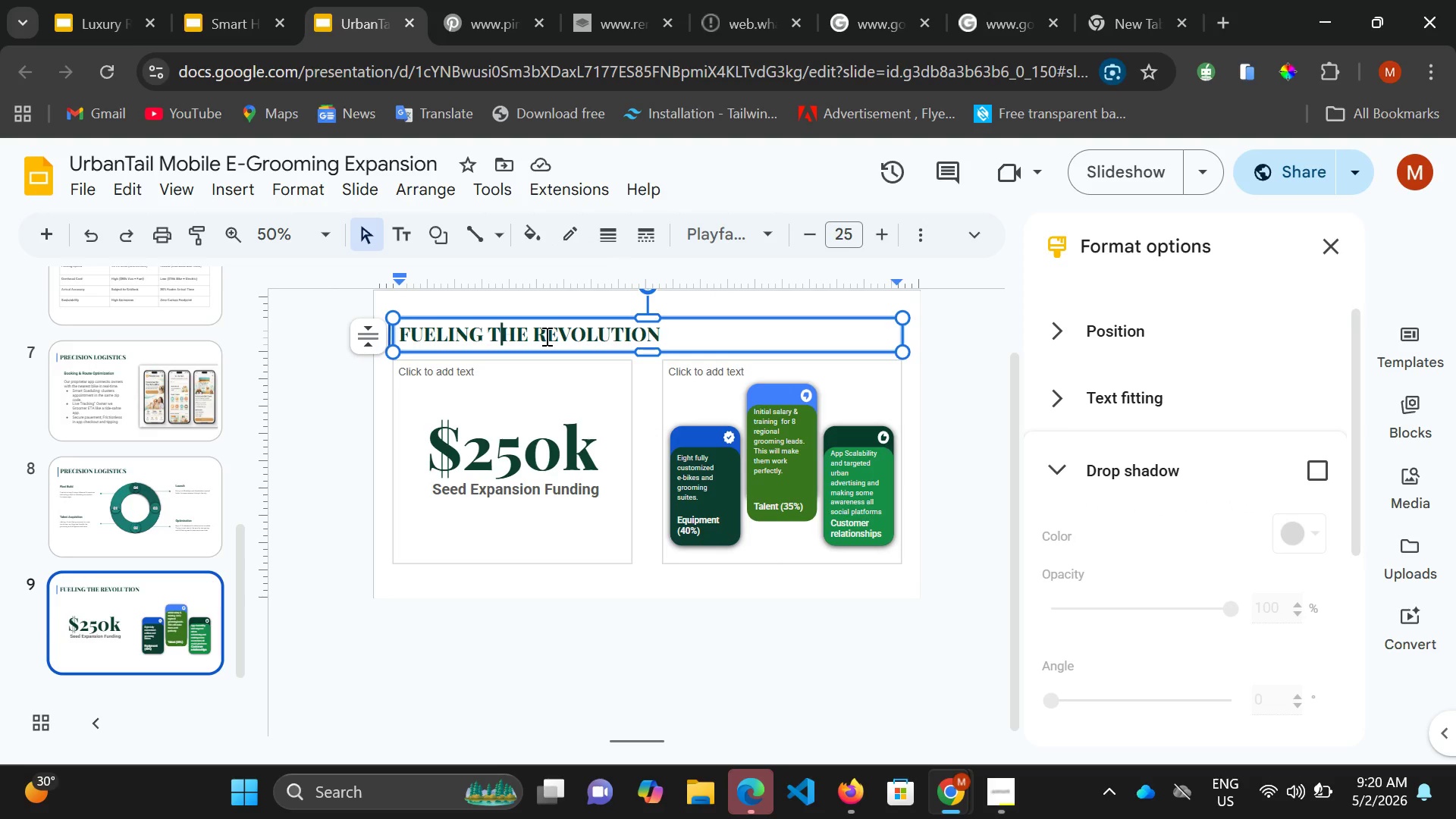 
key(Control+Z)
 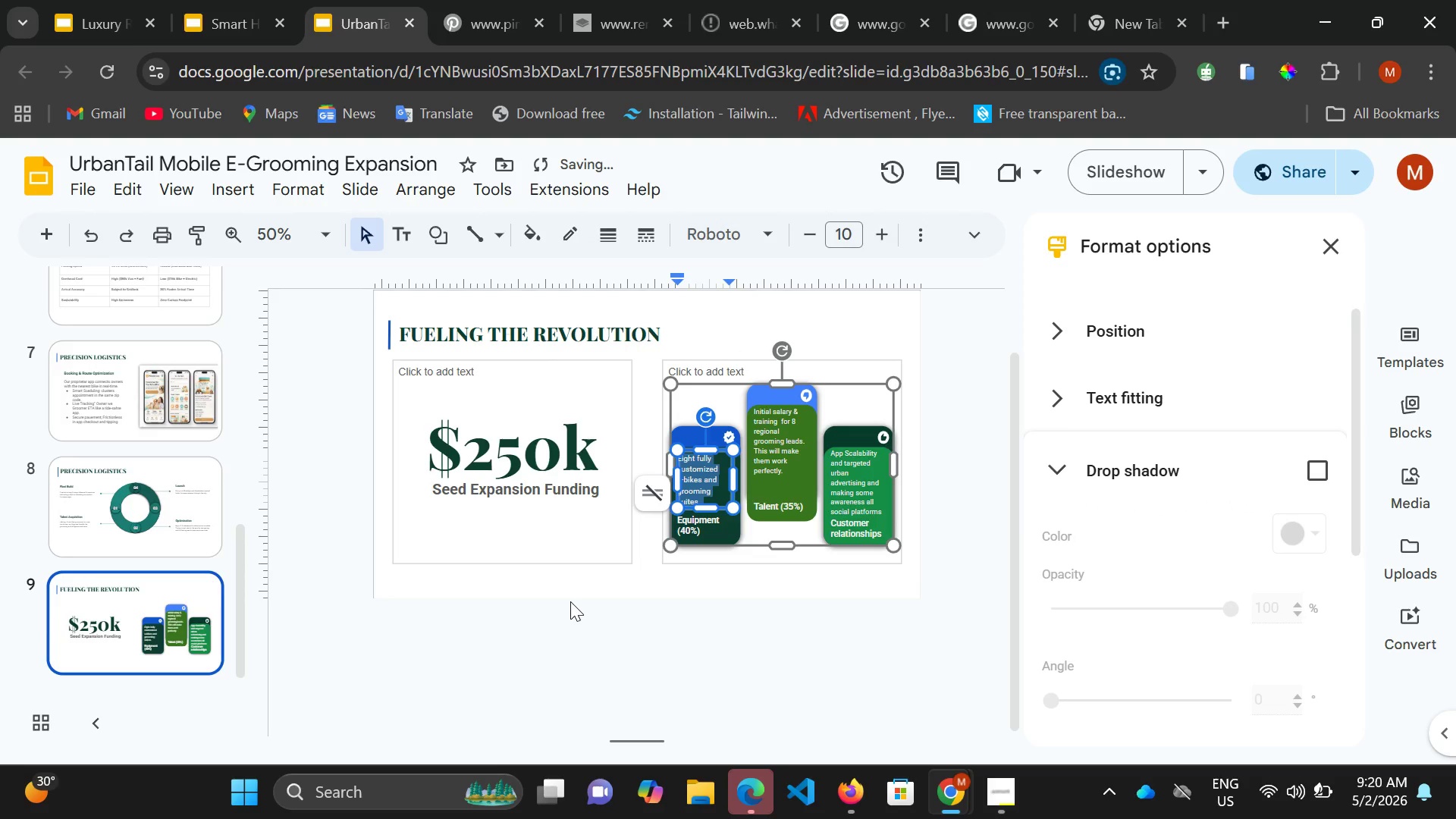 
left_click([570, 602])
 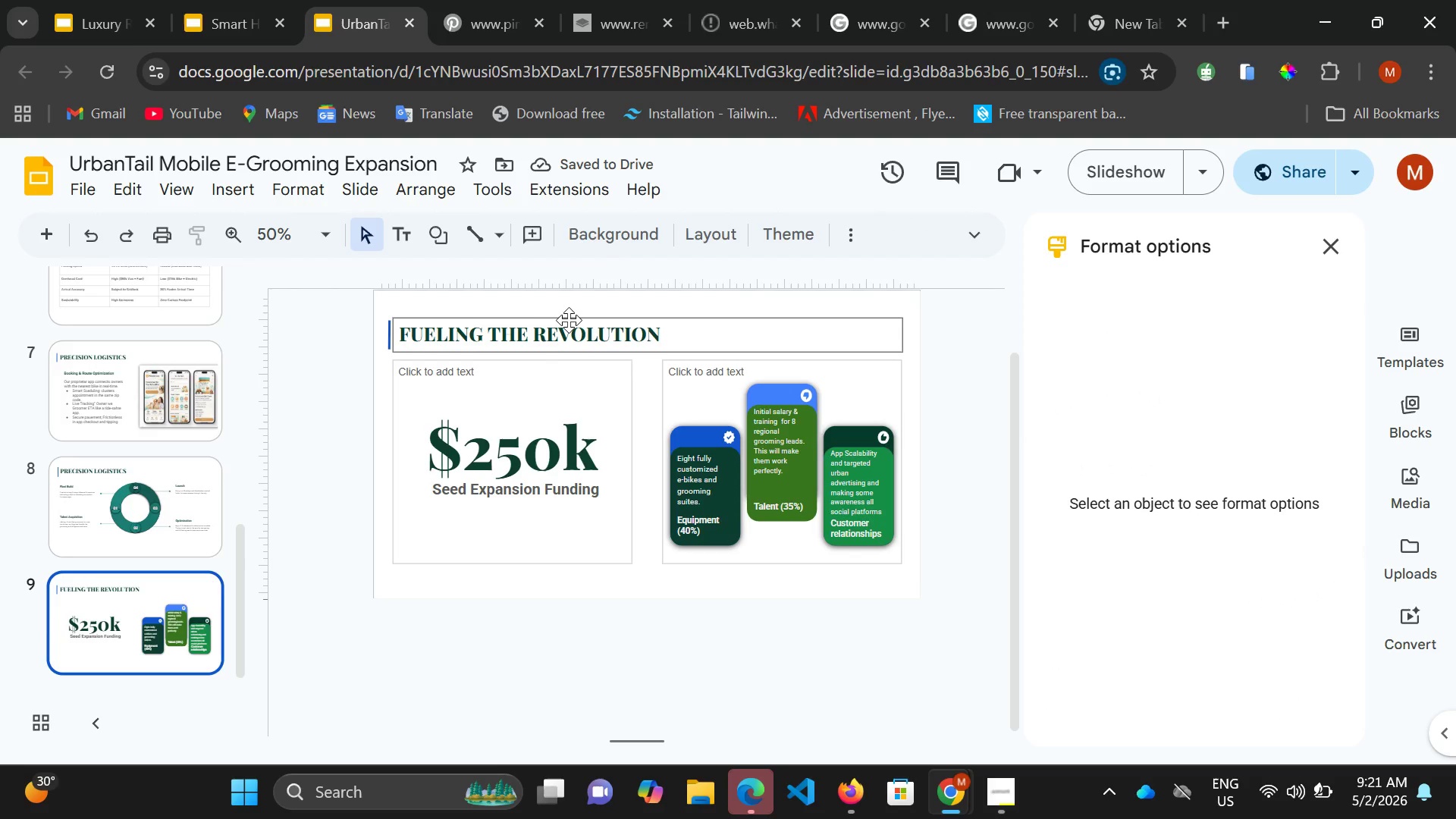 
left_click([569, 319])
 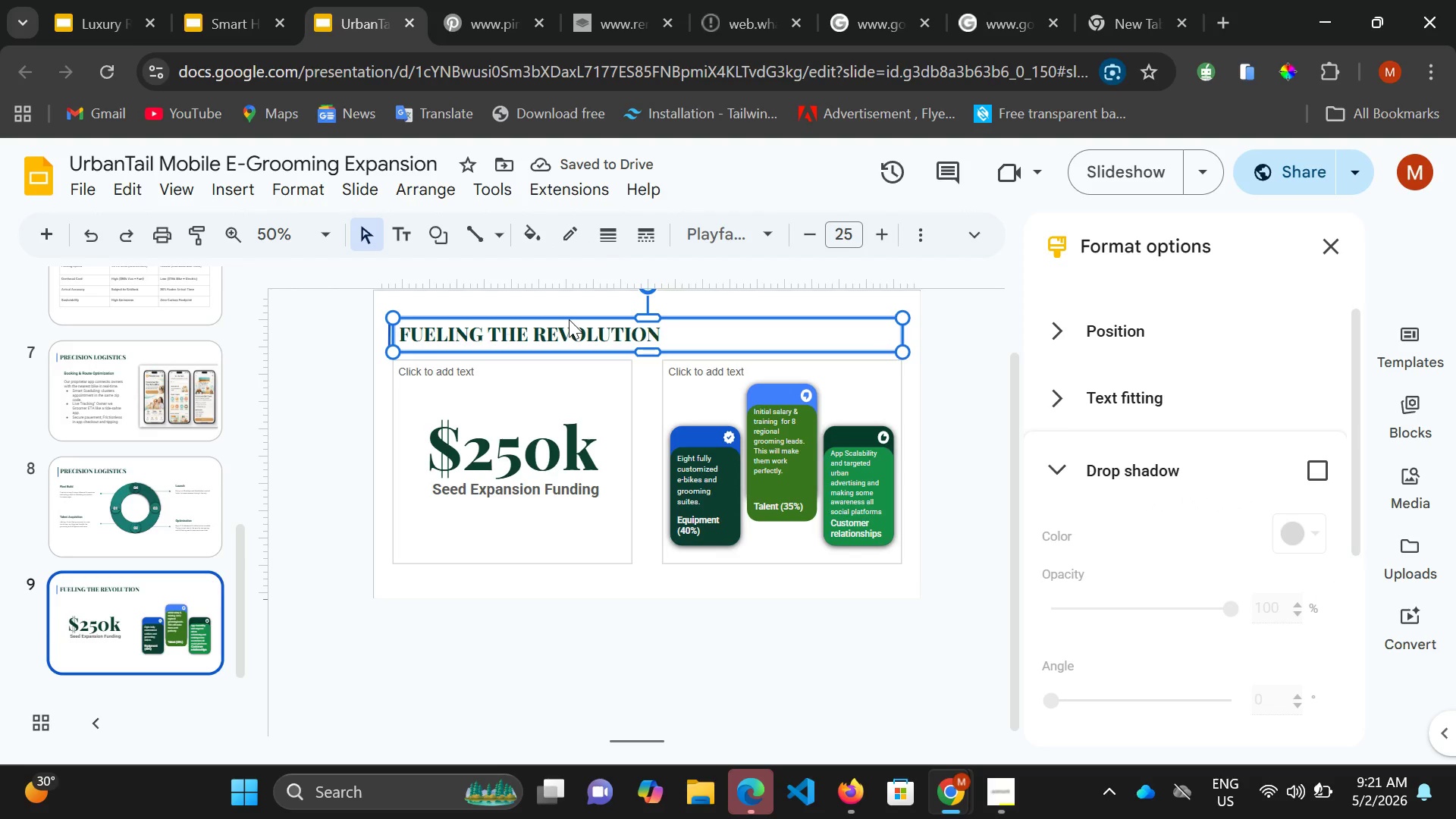 
key(Control+C)
 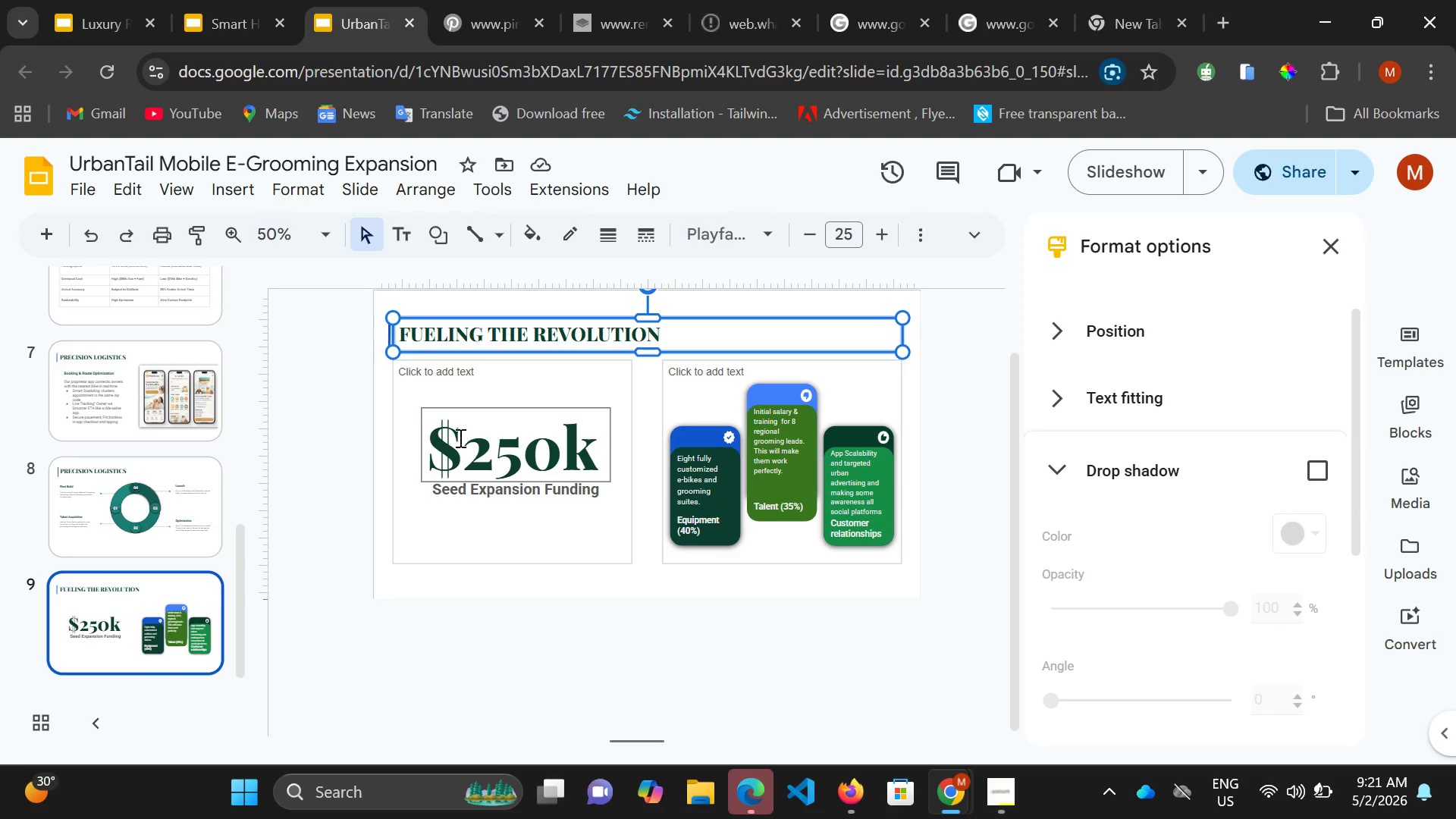 
scroll: coordinate [174, 696], scroll_direction: down, amount: 4.0
 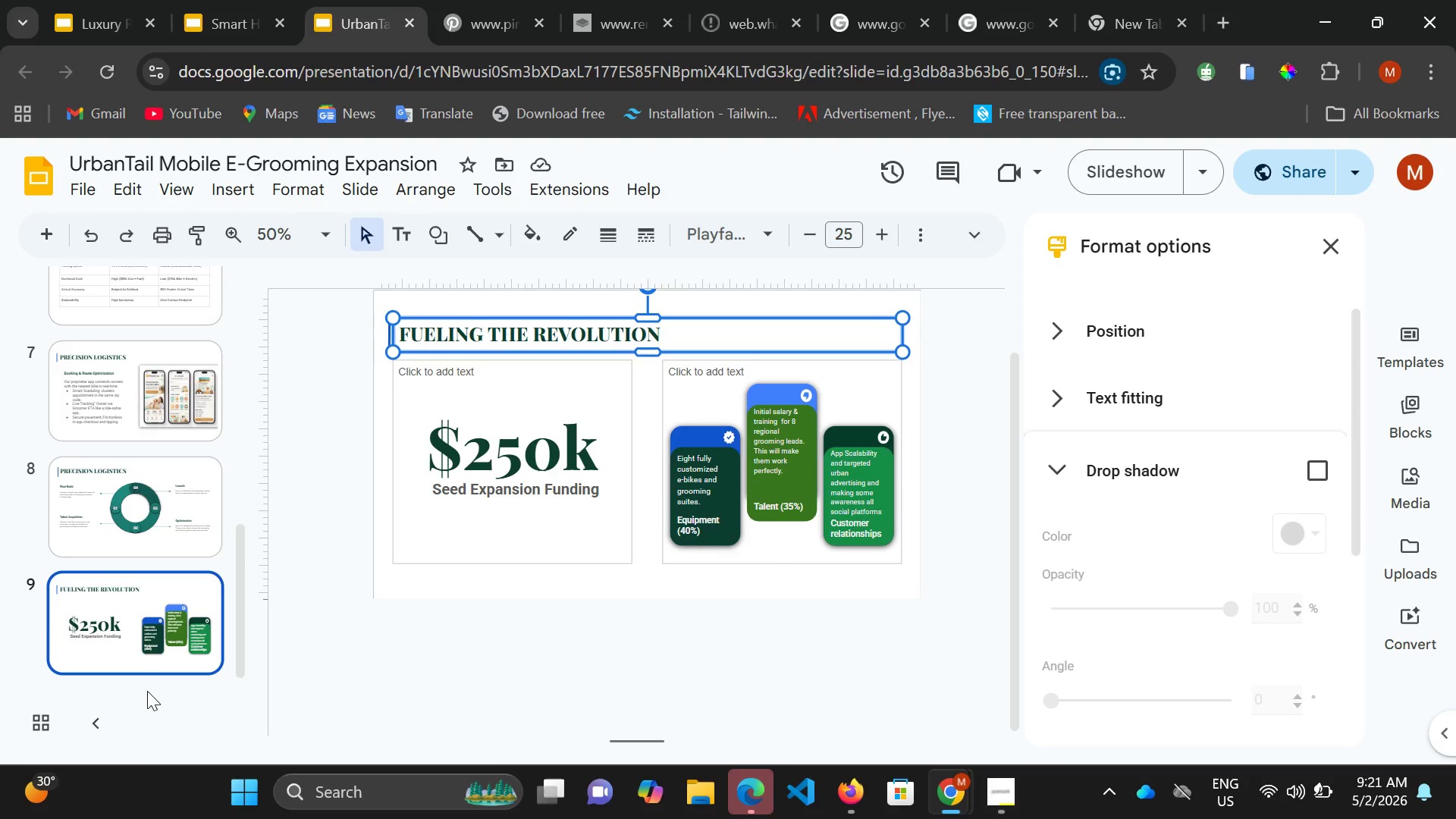 
left_click([147, 691])
 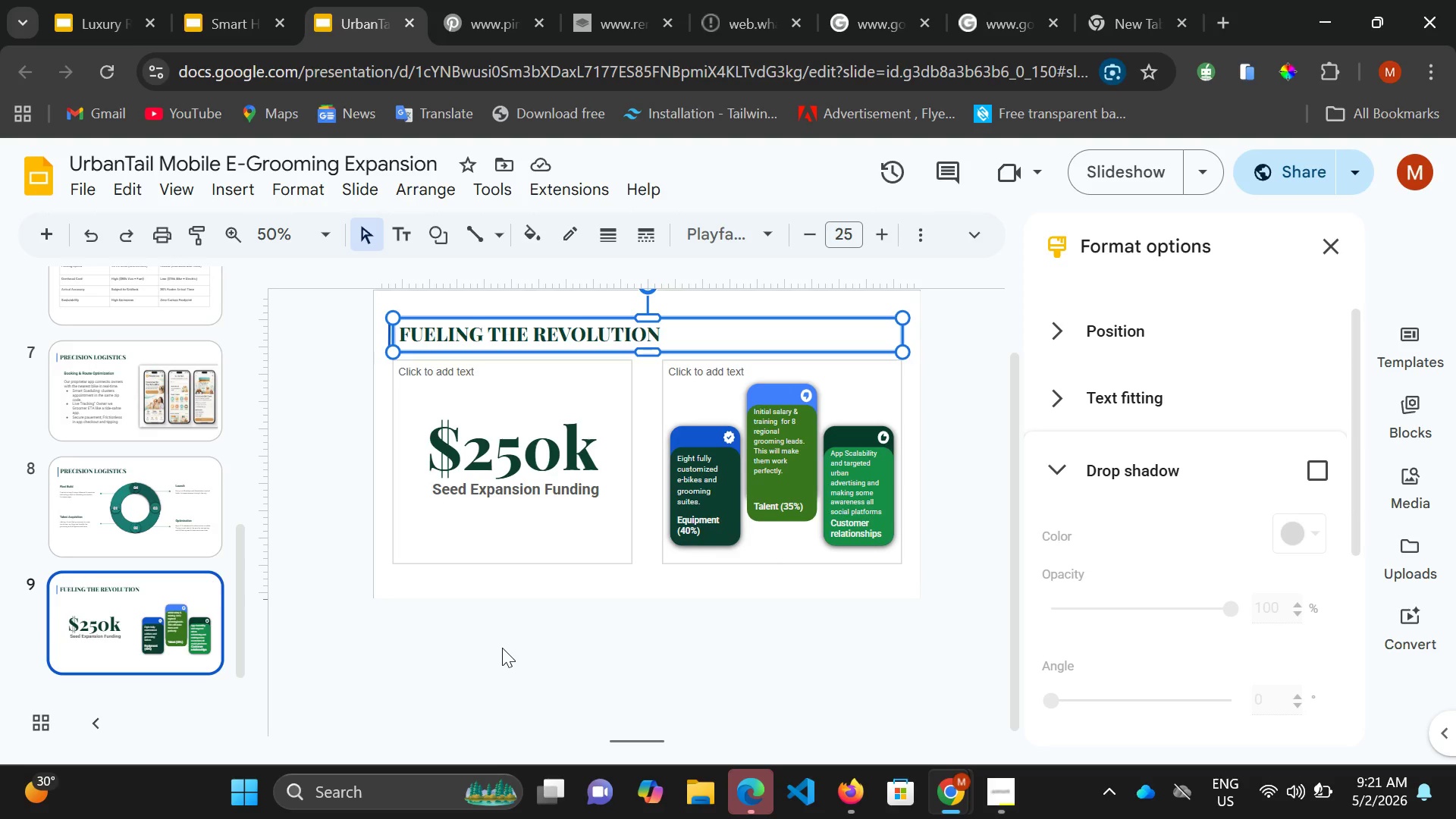 
key(Control+M)
 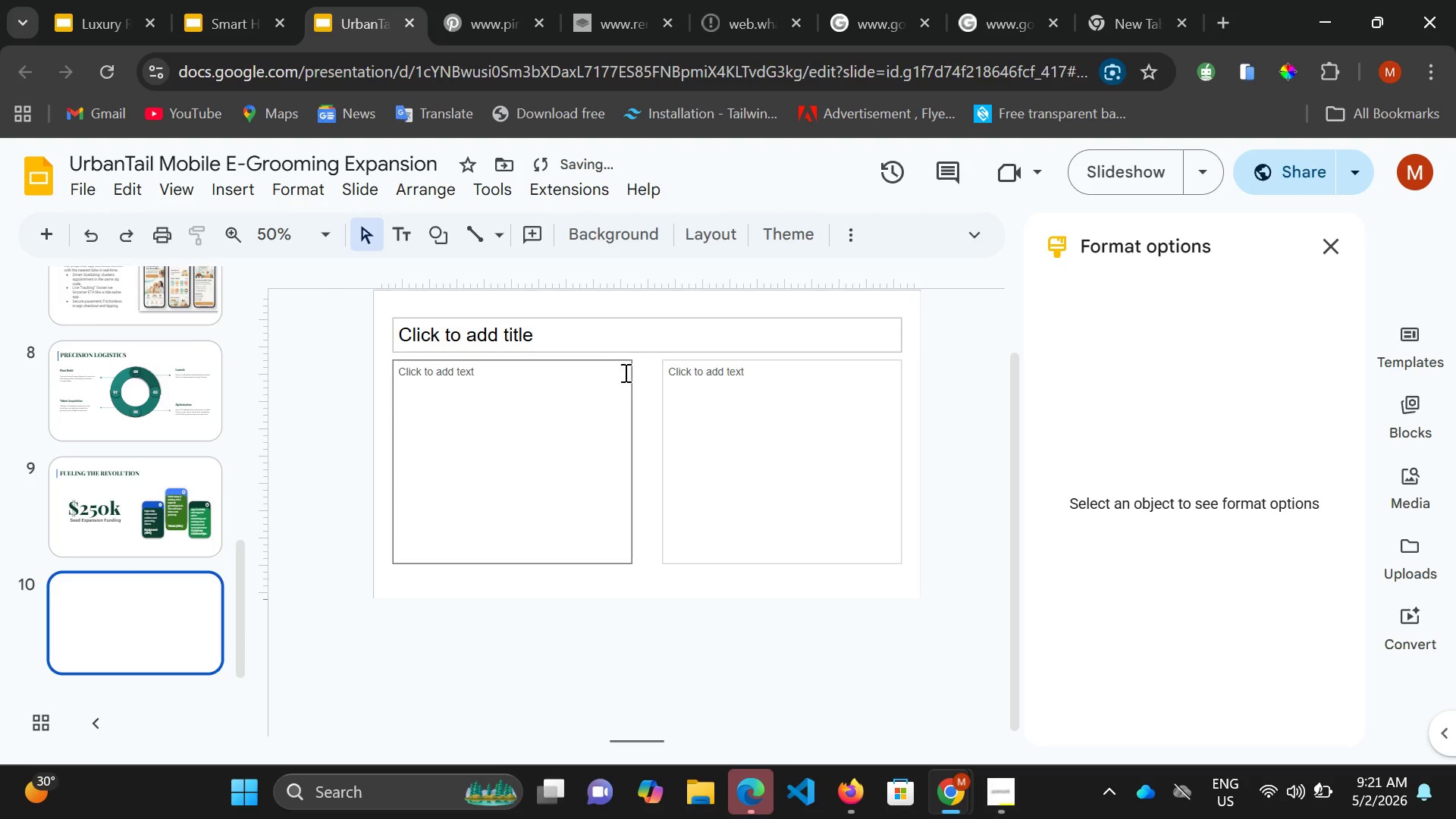 
left_click([621, 385])
 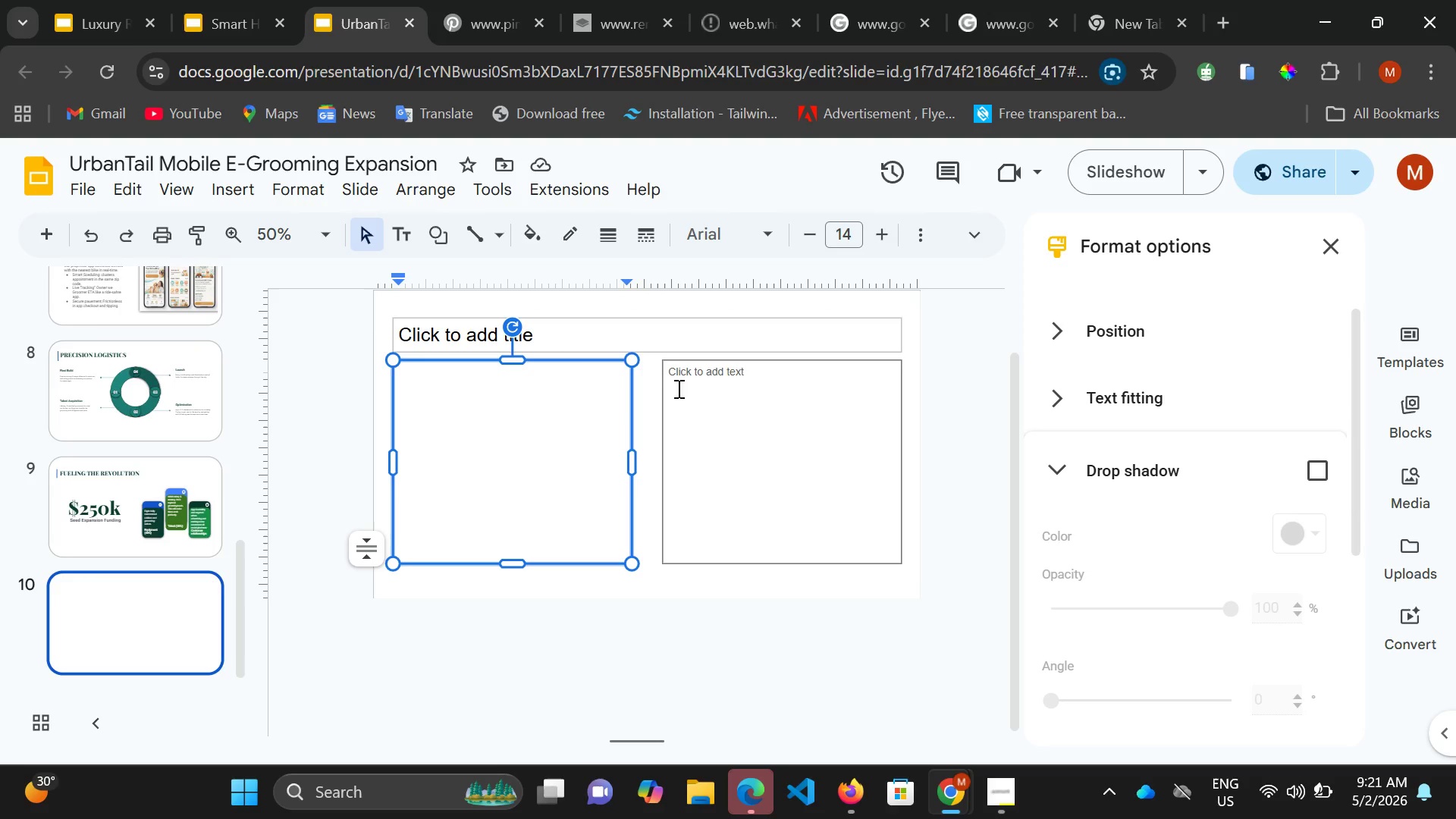 
left_click([663, 399])
 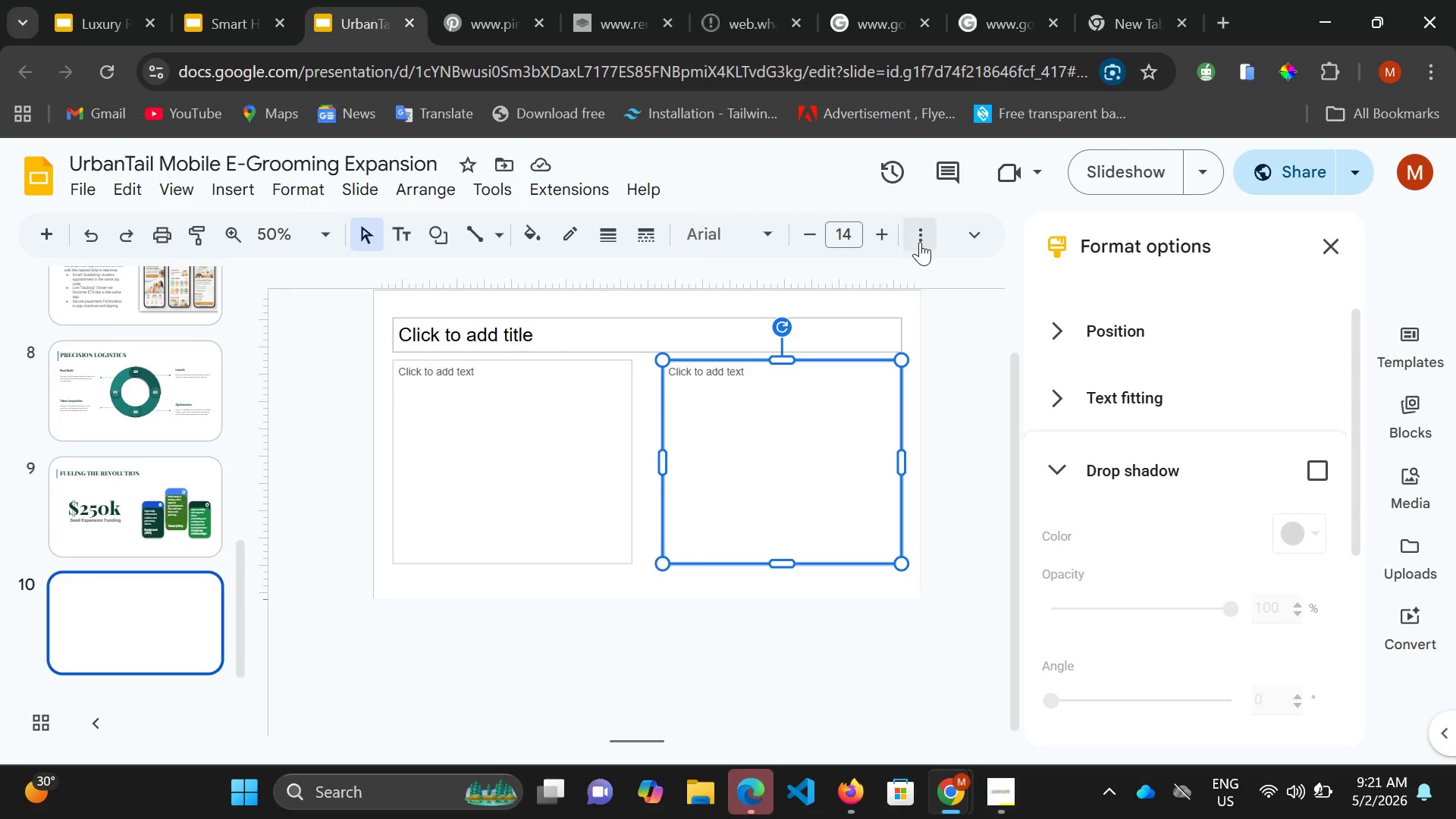 
left_click([924, 315])
 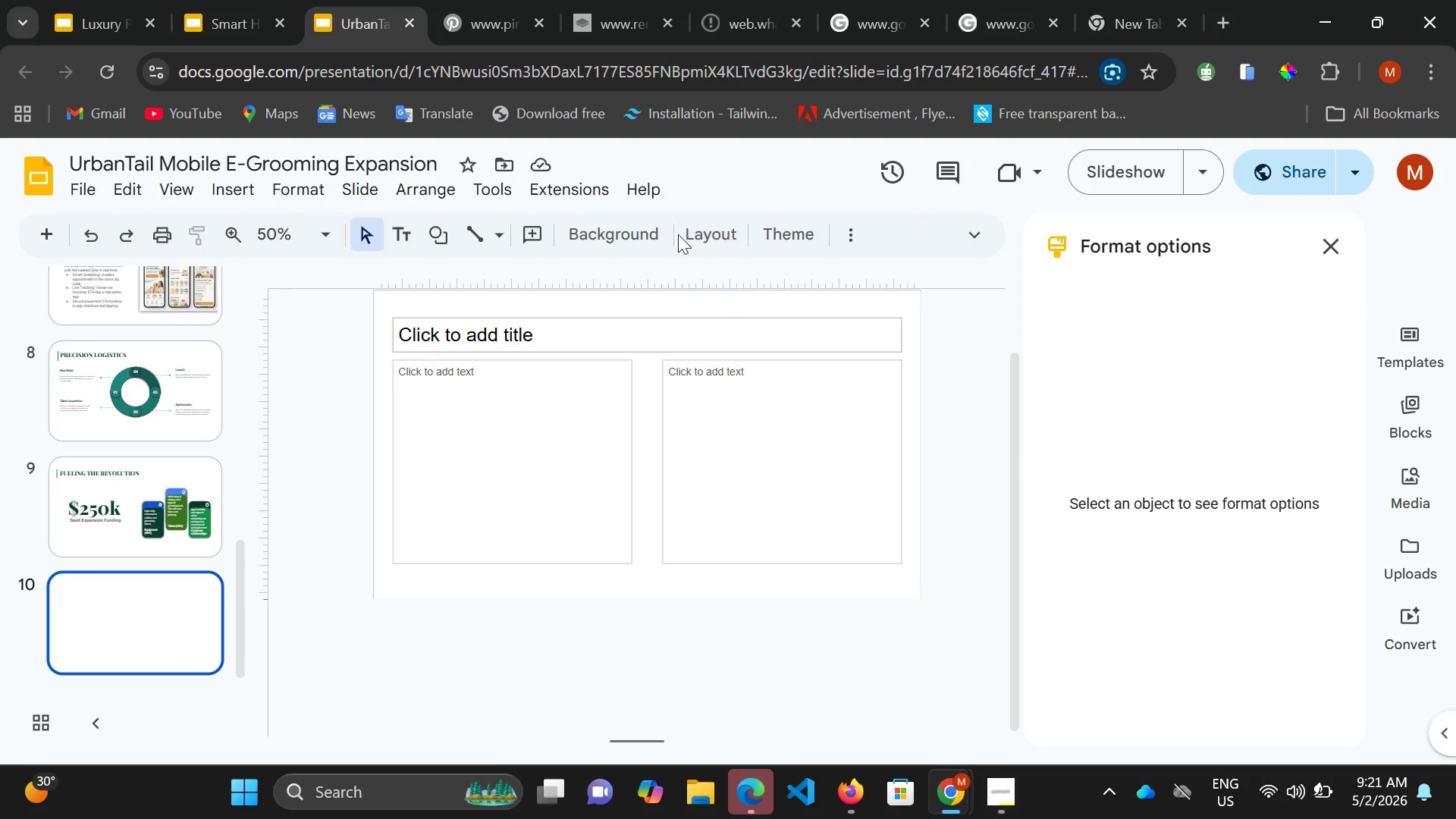 
left_click([682, 234])
 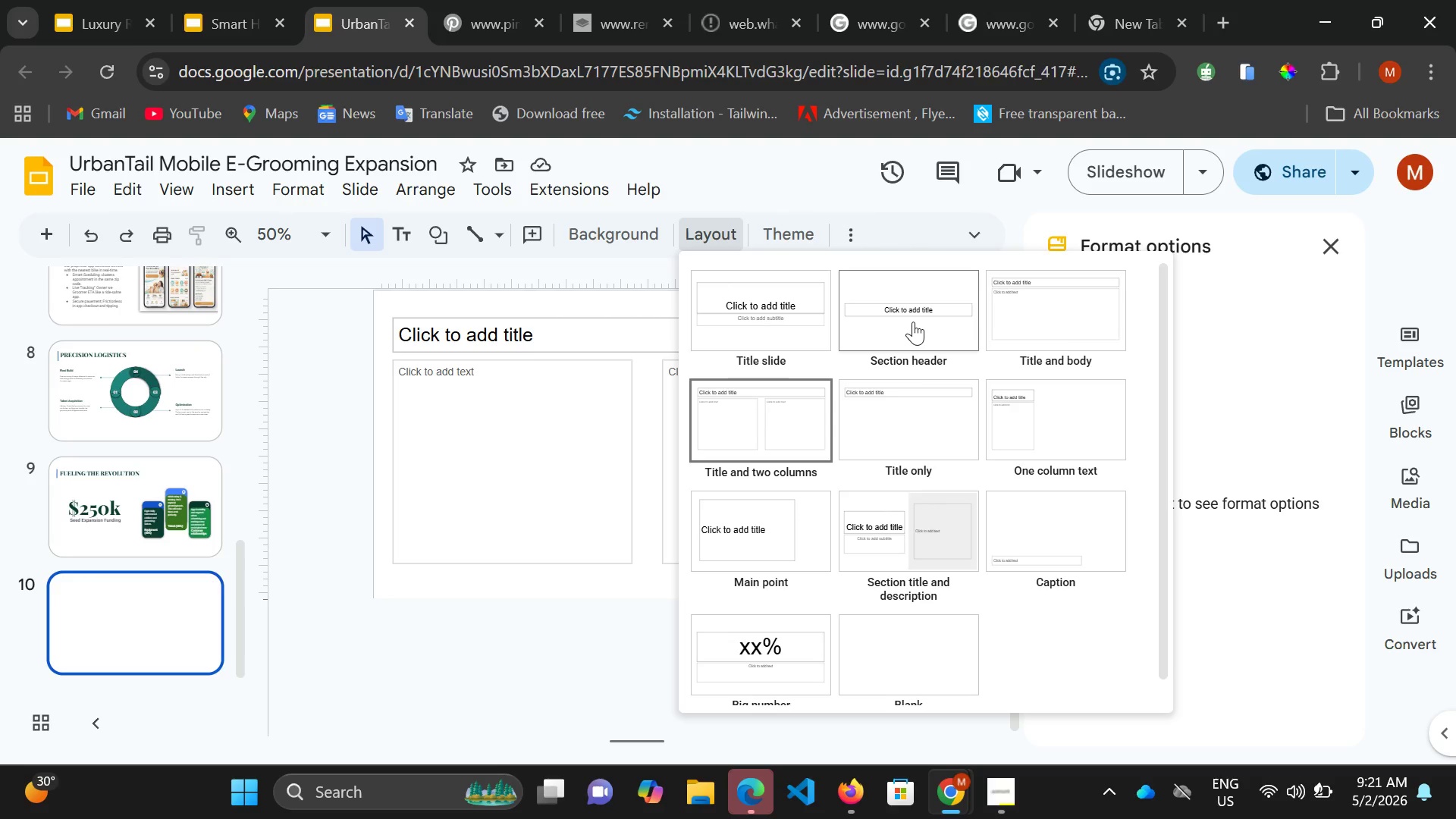 
wait(5.44)
 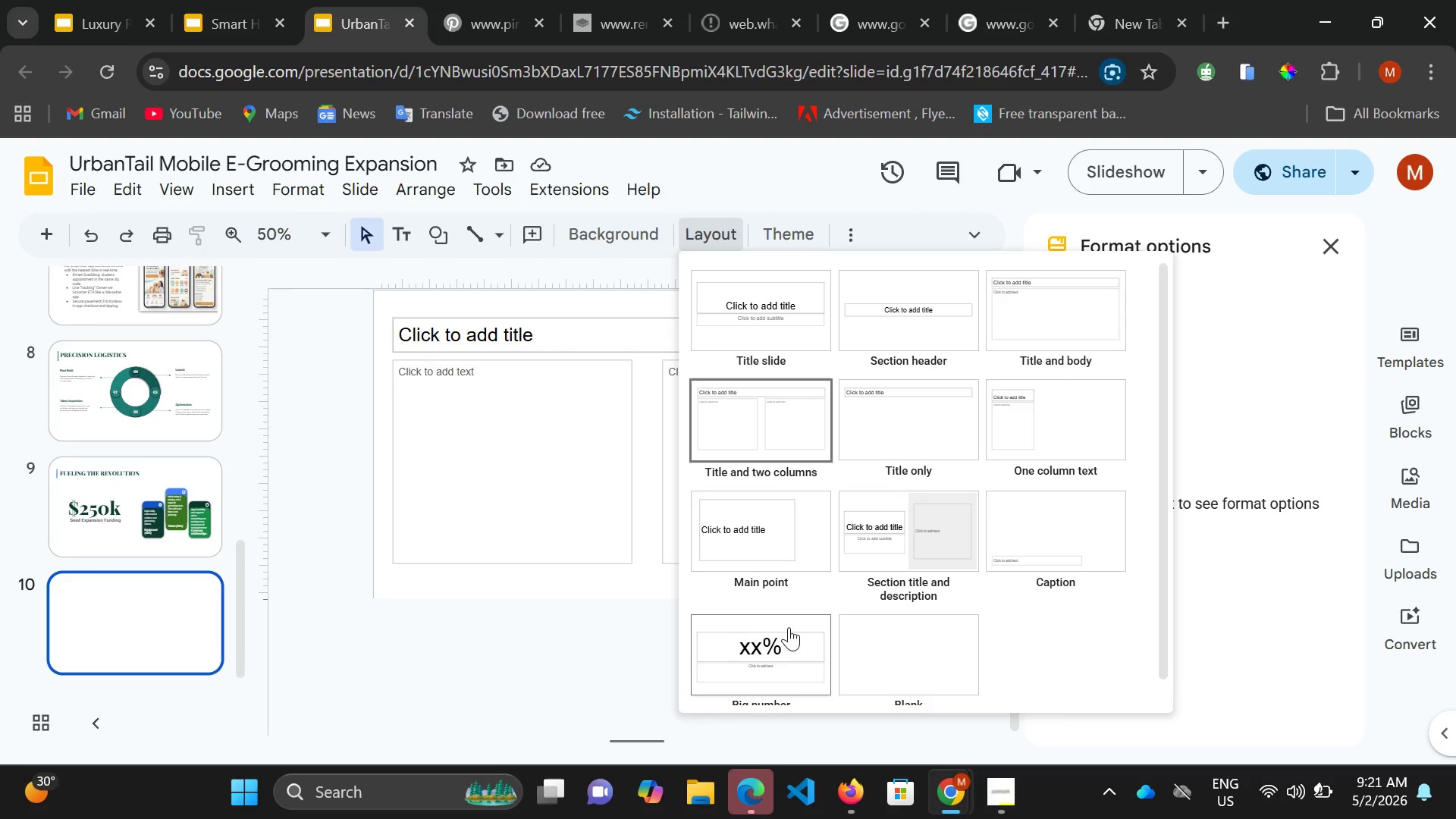 
double_click([777, 295])
 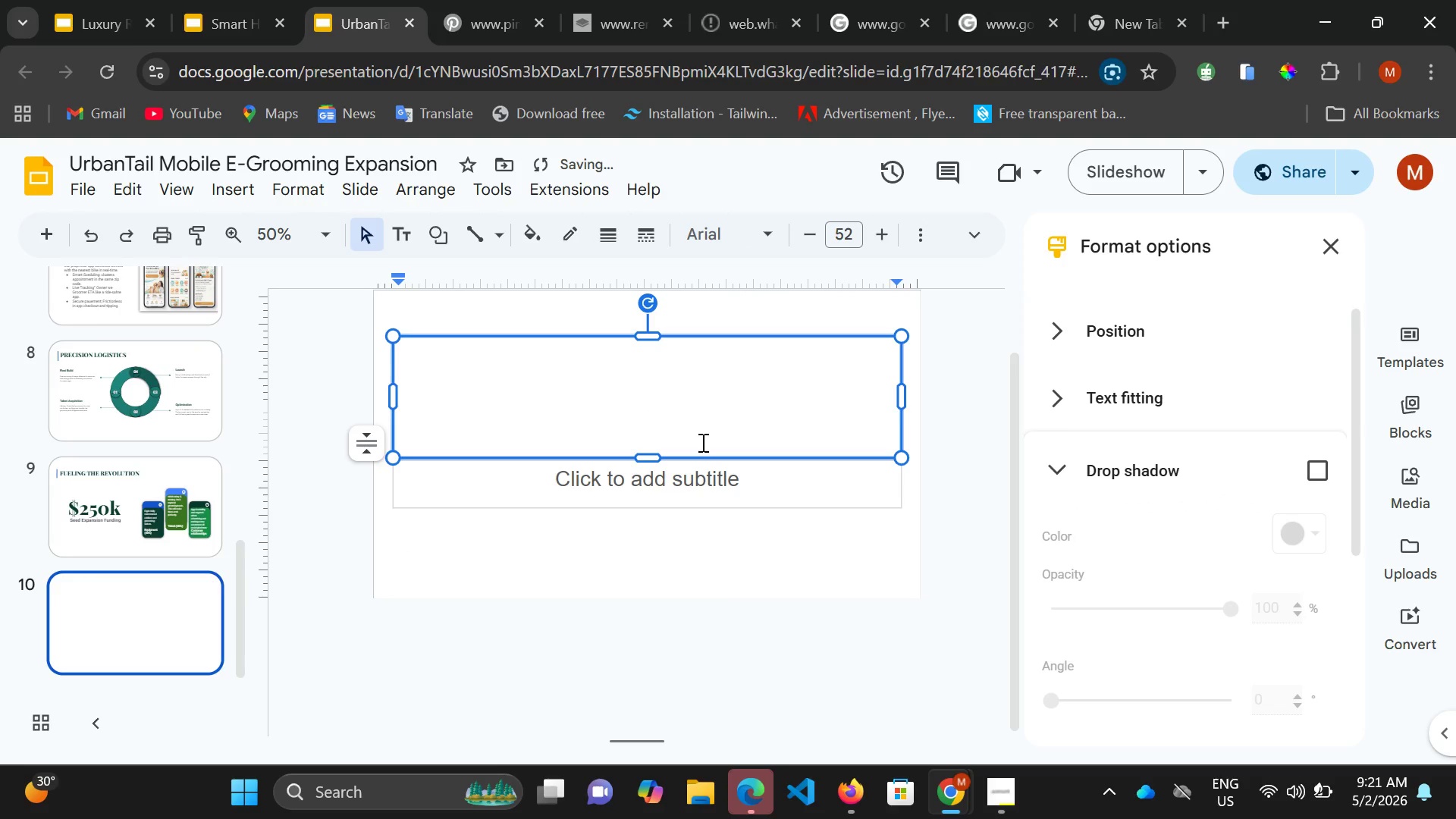 
wait(6.36)
 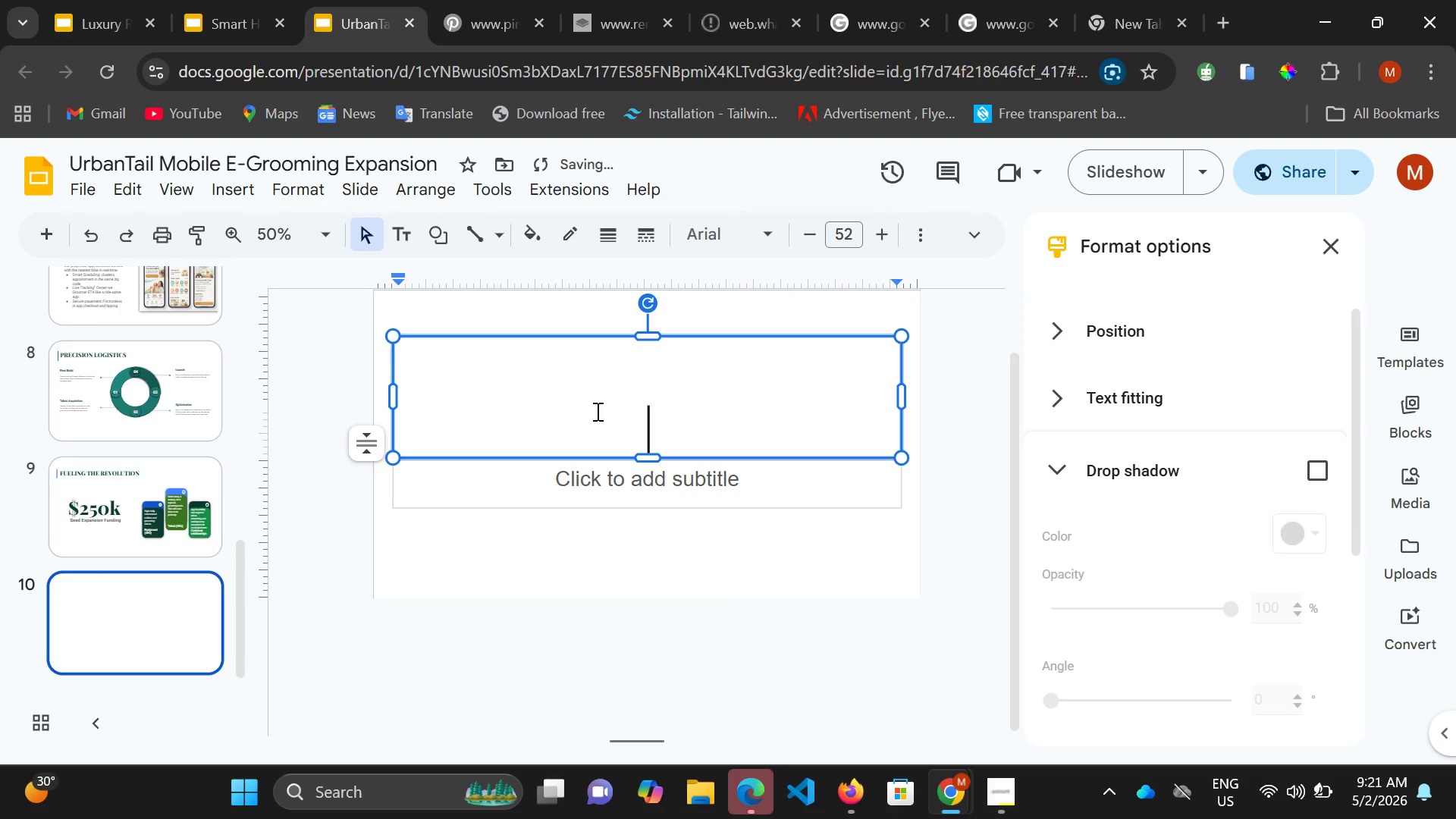 
key(Control+V)
 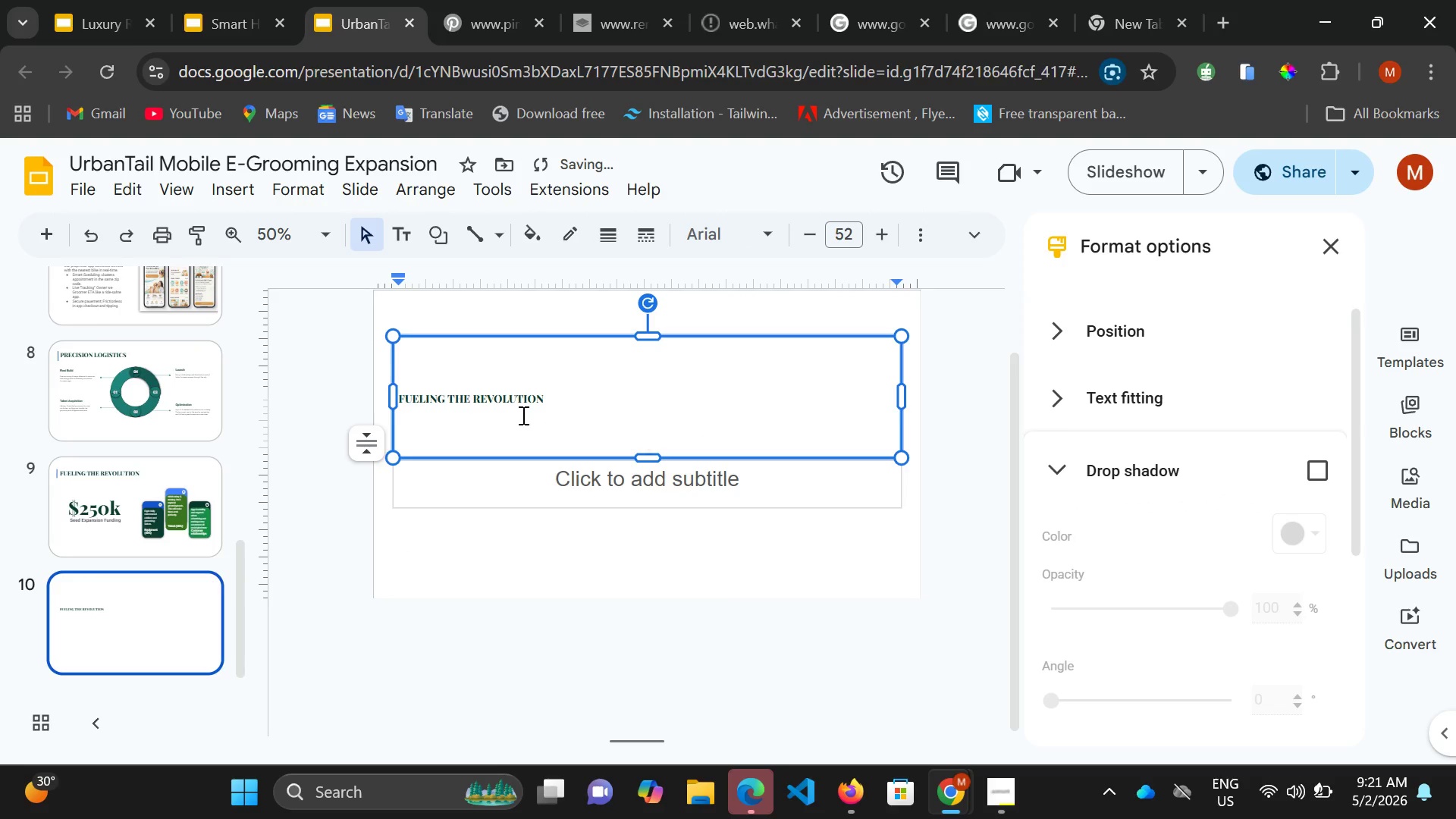 
left_click_drag(start_coordinate=[548, 402], to_coordinate=[391, 396])
 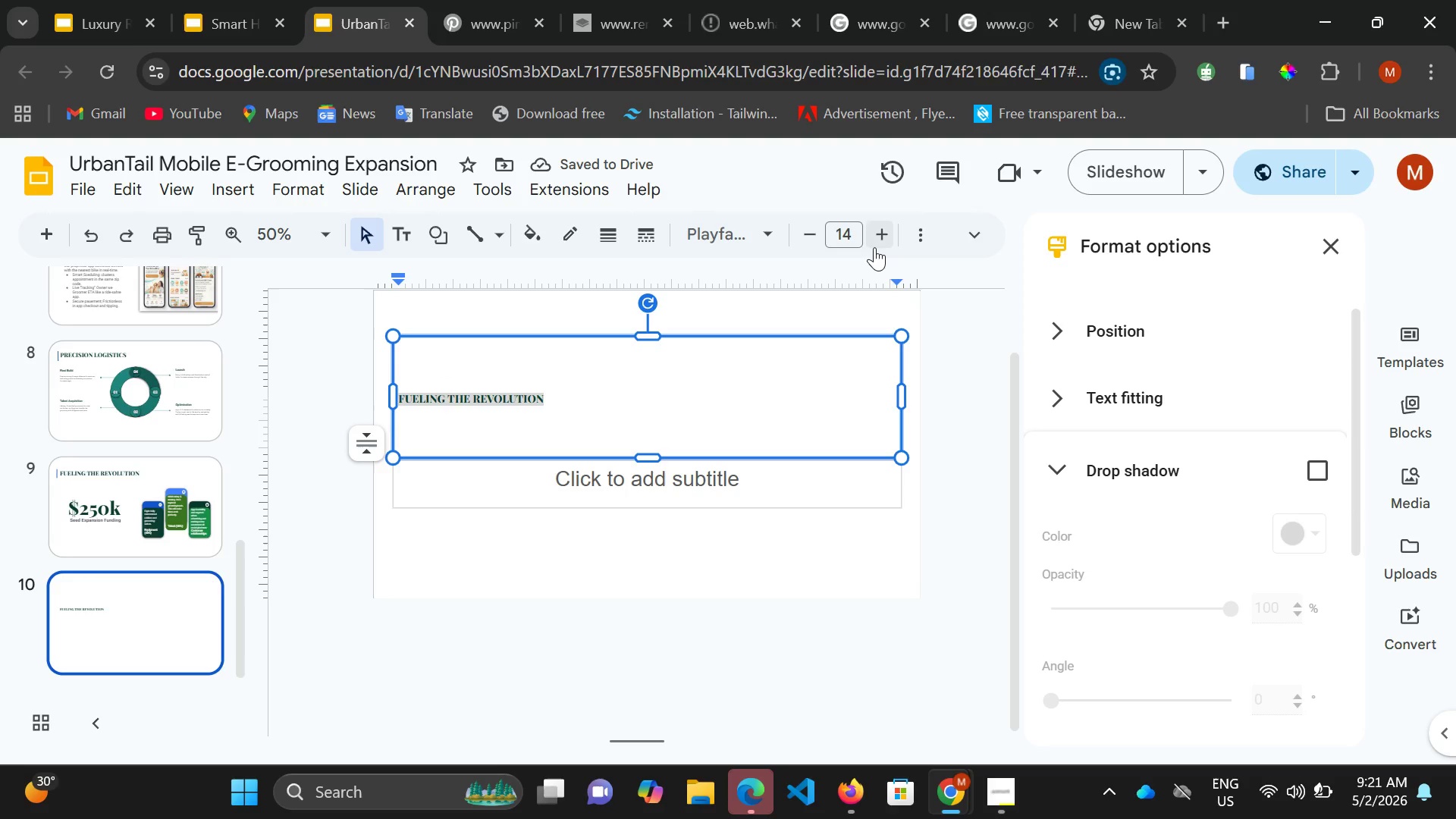 
double_click([877, 241])
 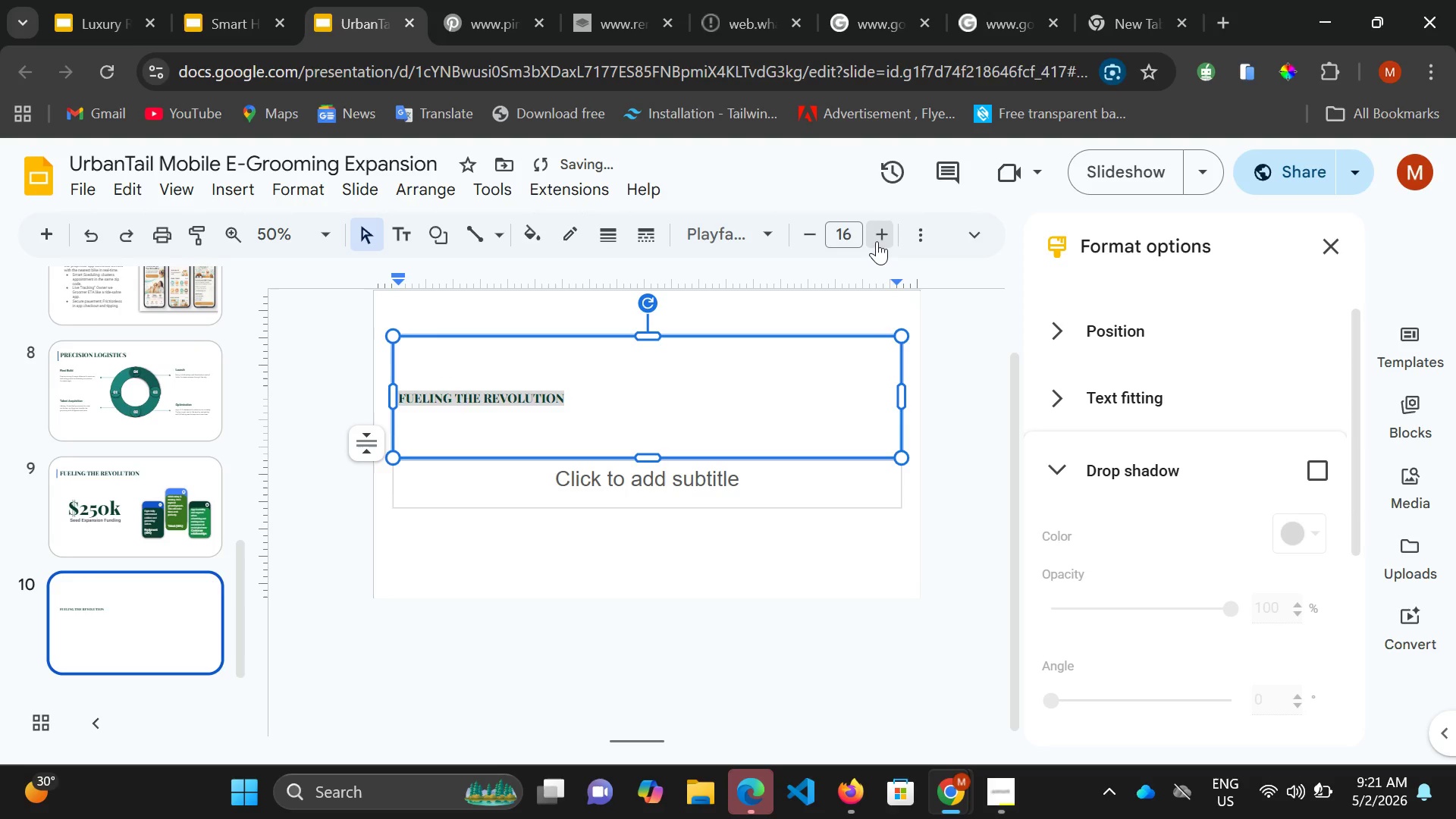 
triple_click([877, 241])
 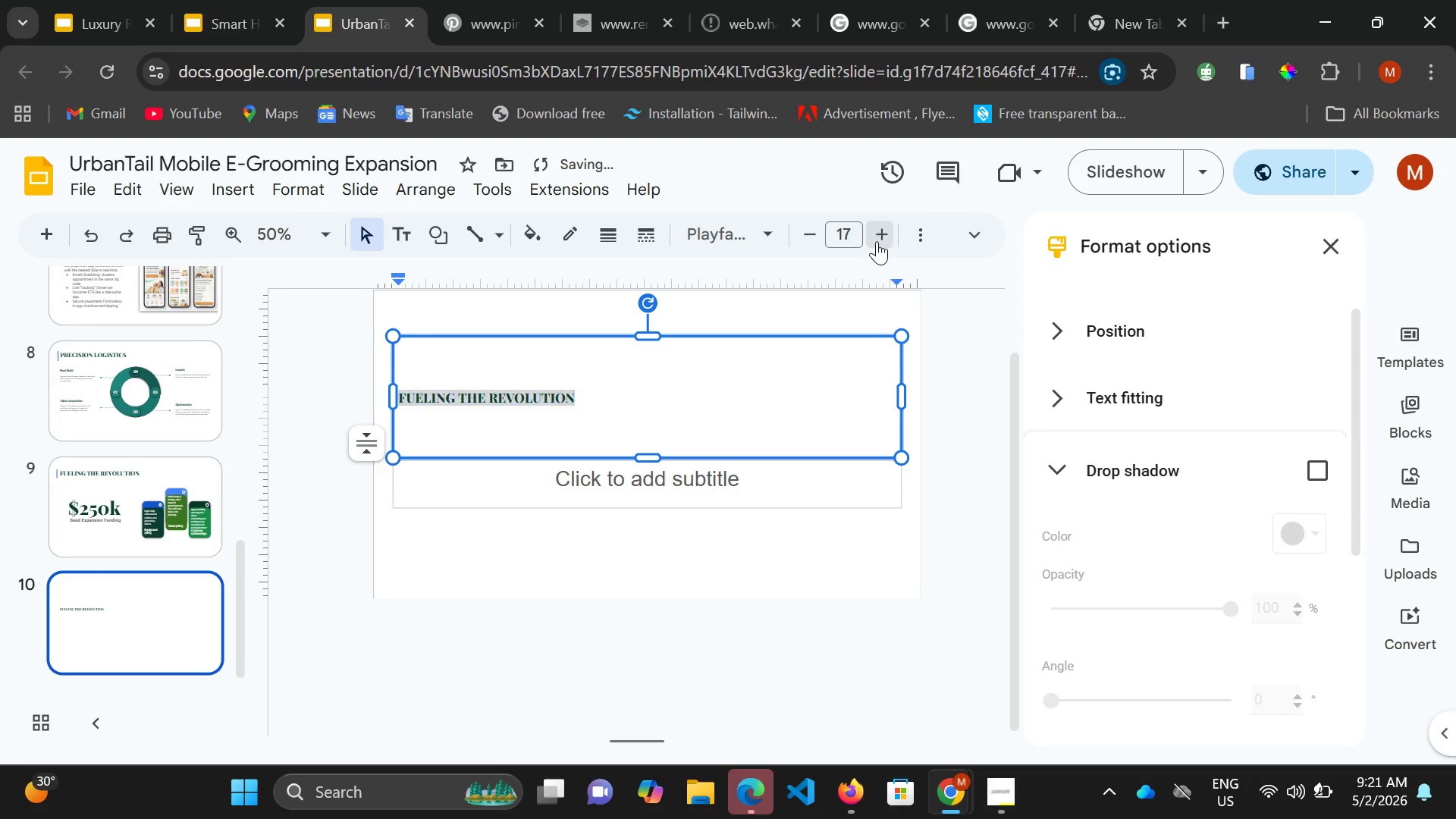 
triple_click([877, 241])
 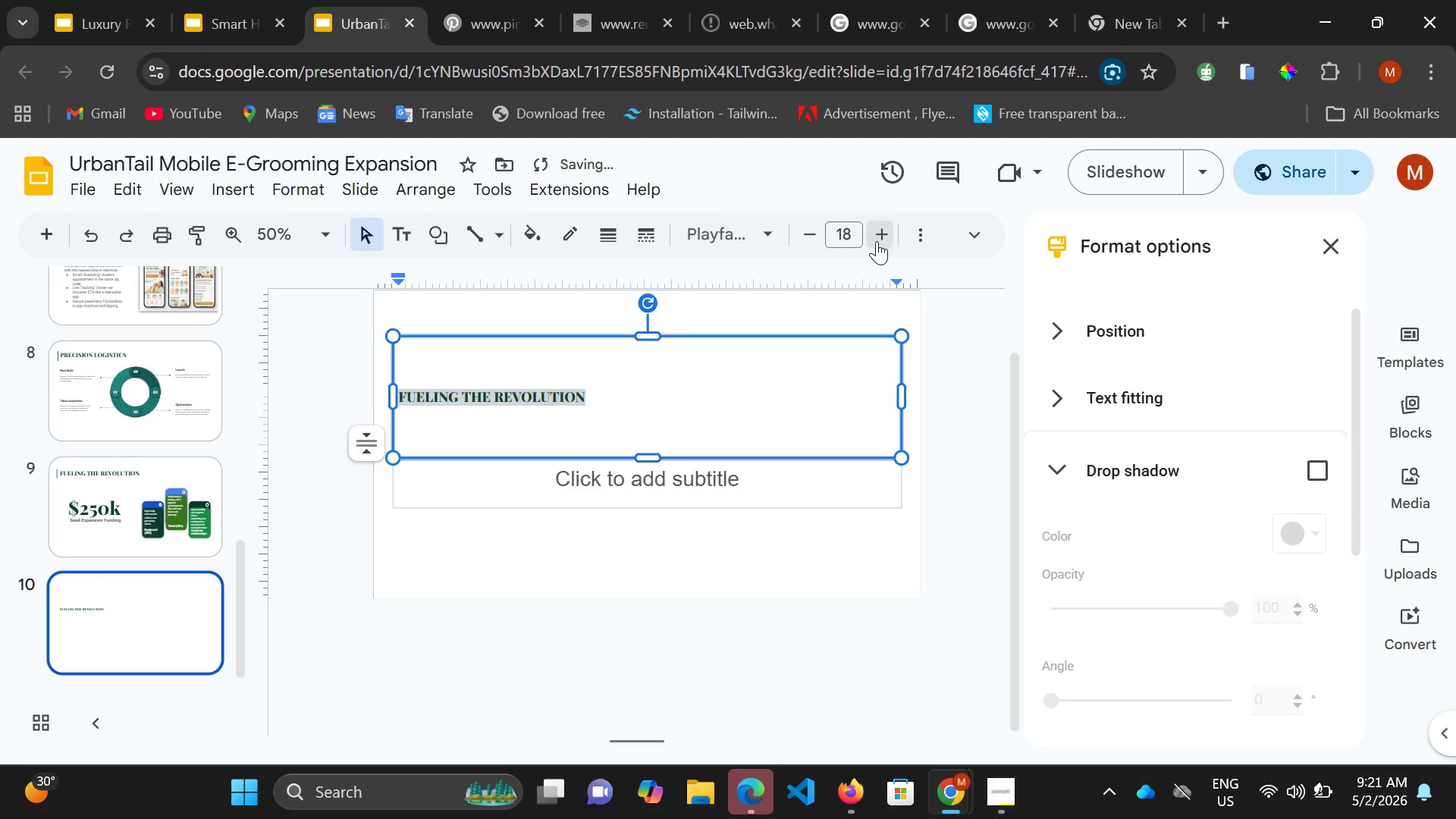 
triple_click([877, 241])
 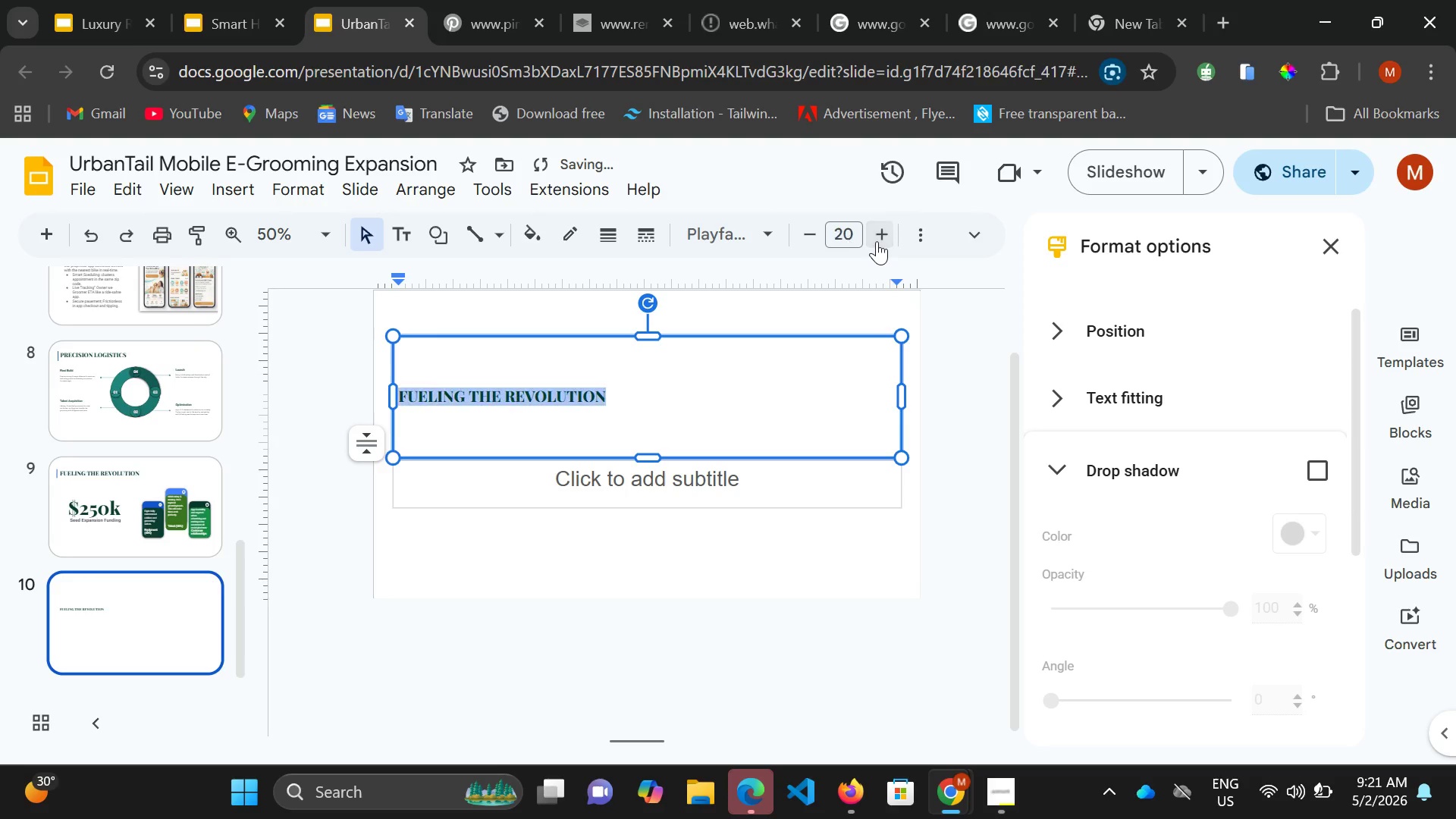 
triple_click([877, 241])
 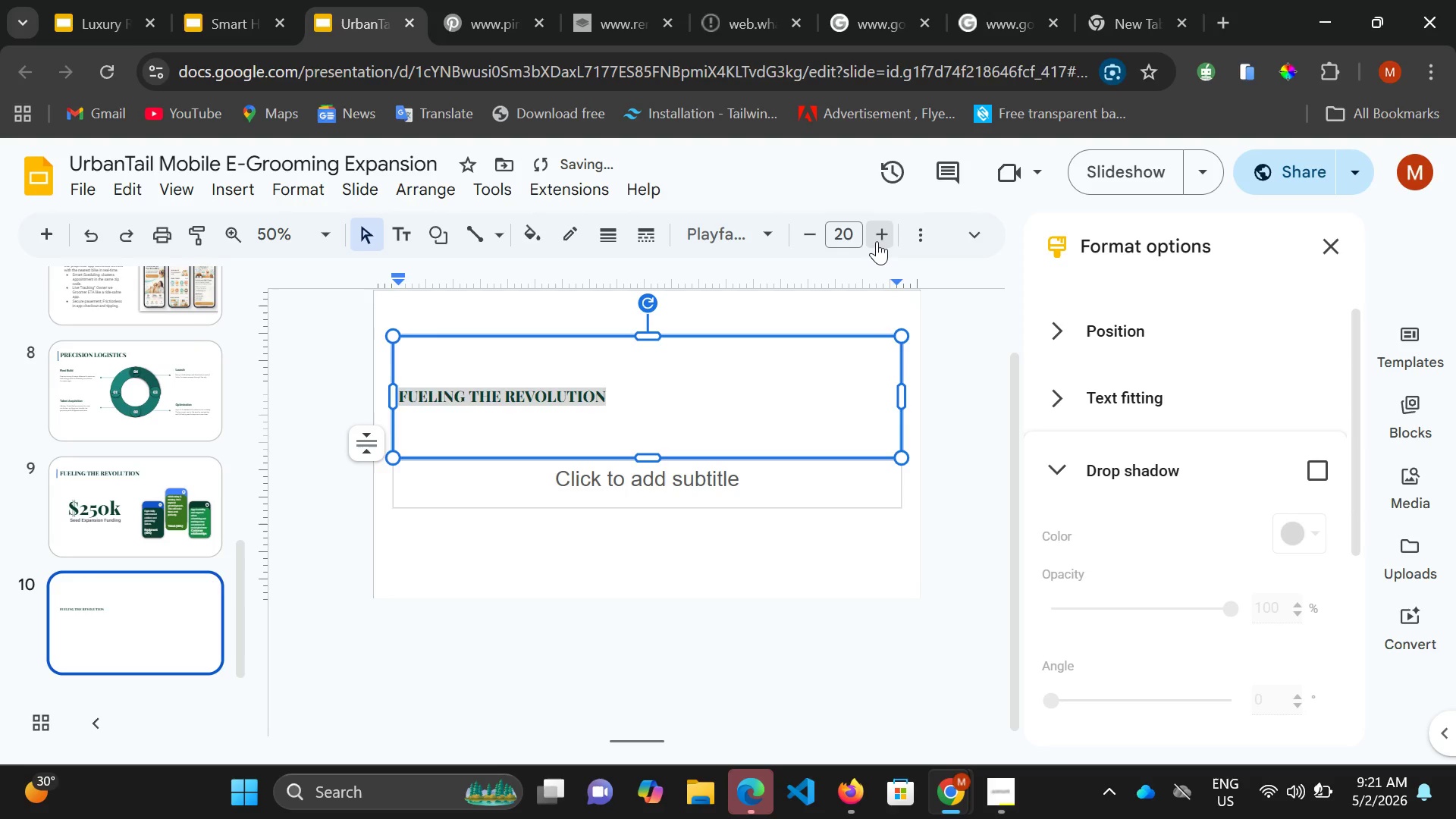 
triple_click([877, 241])
 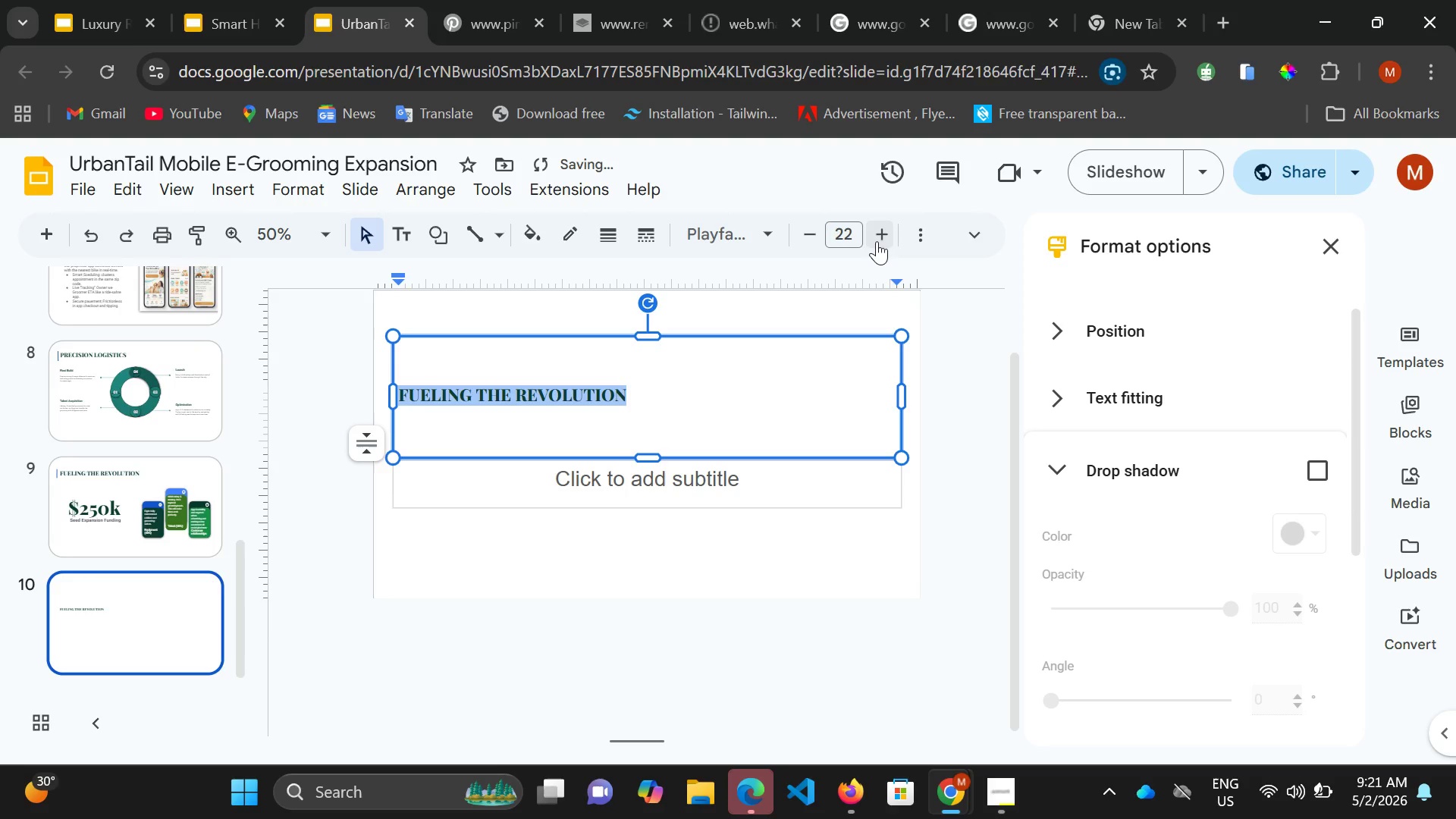 
triple_click([877, 241])
 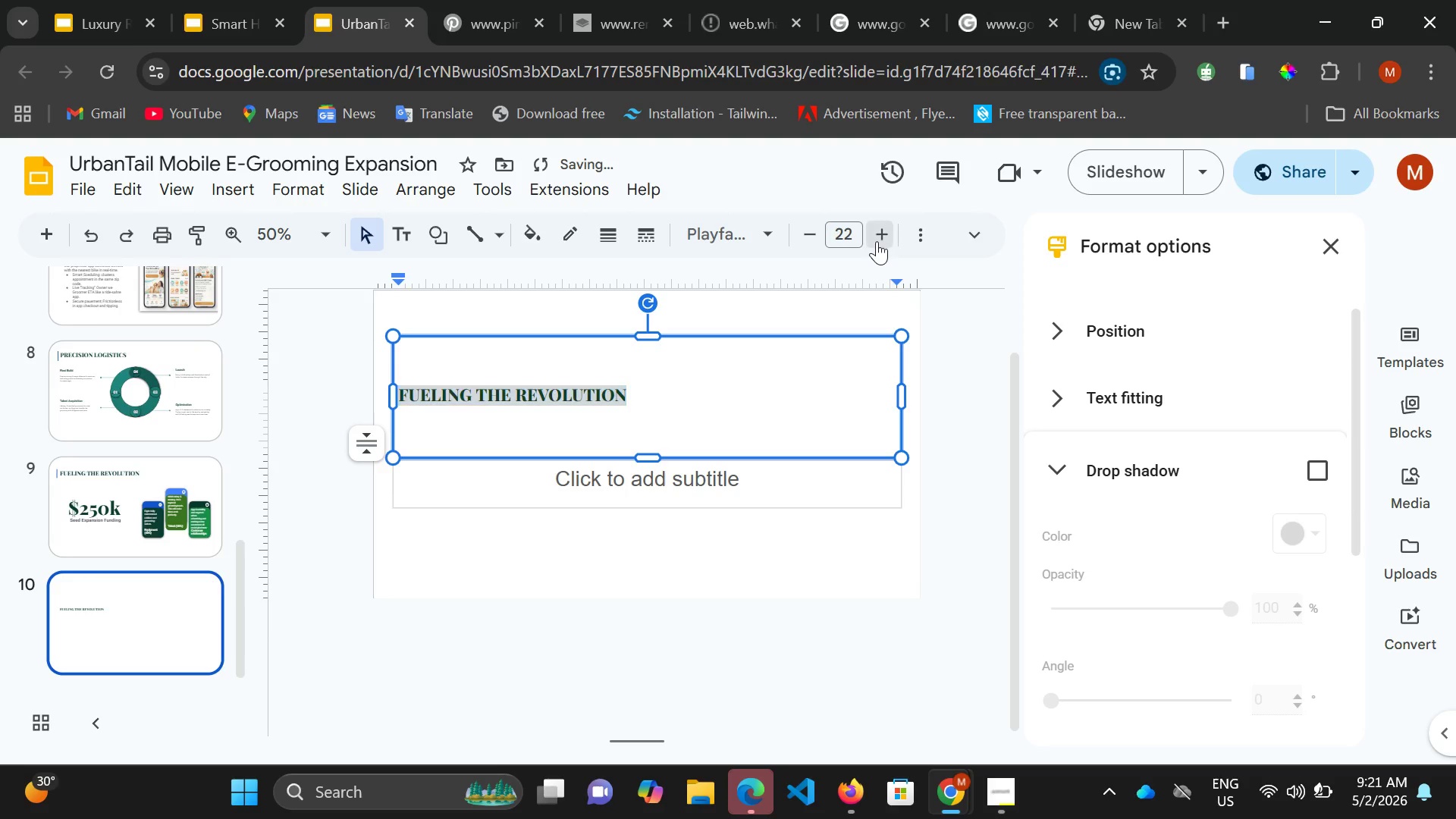 
triple_click([877, 241])
 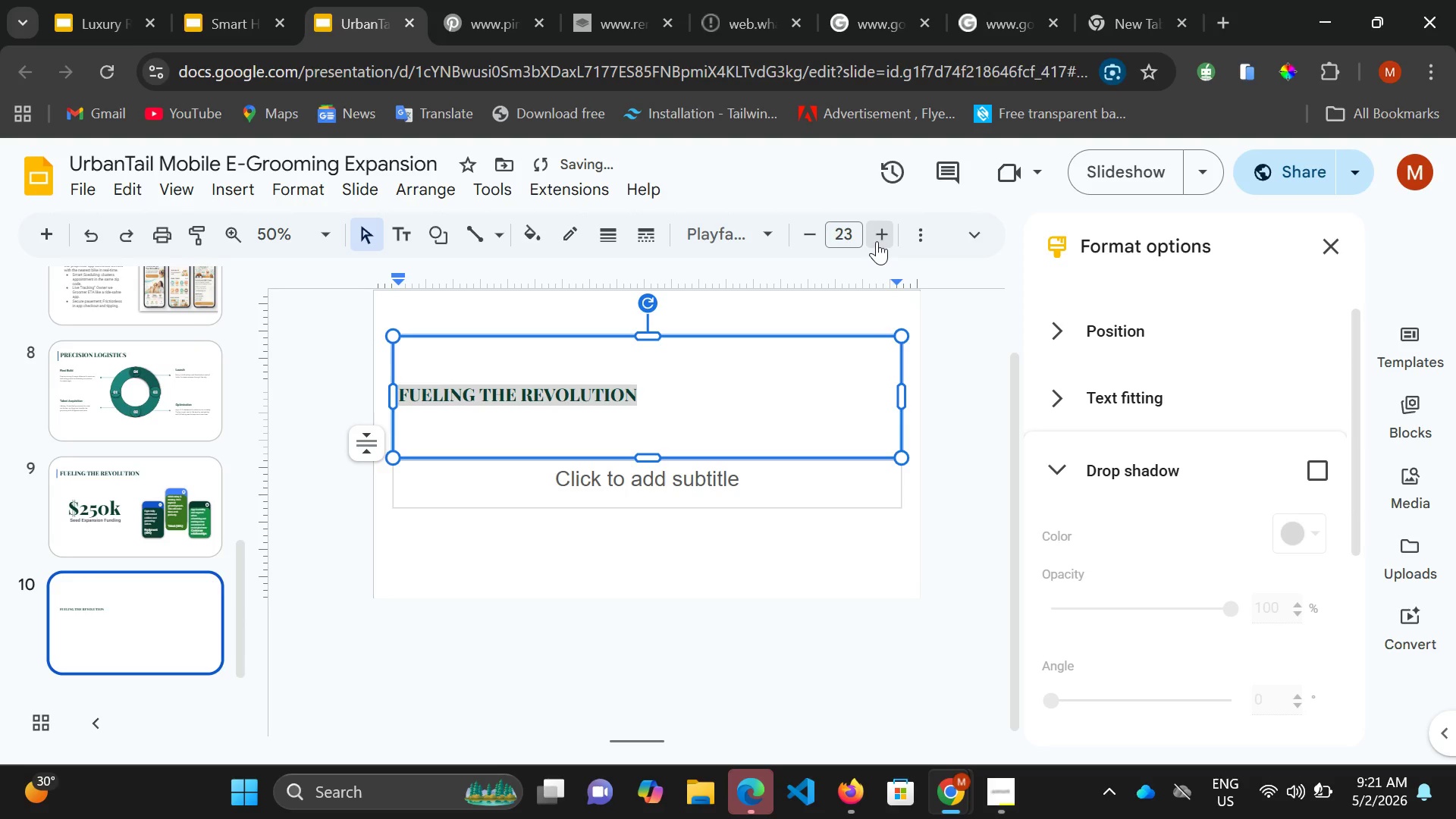 
triple_click([877, 241])
 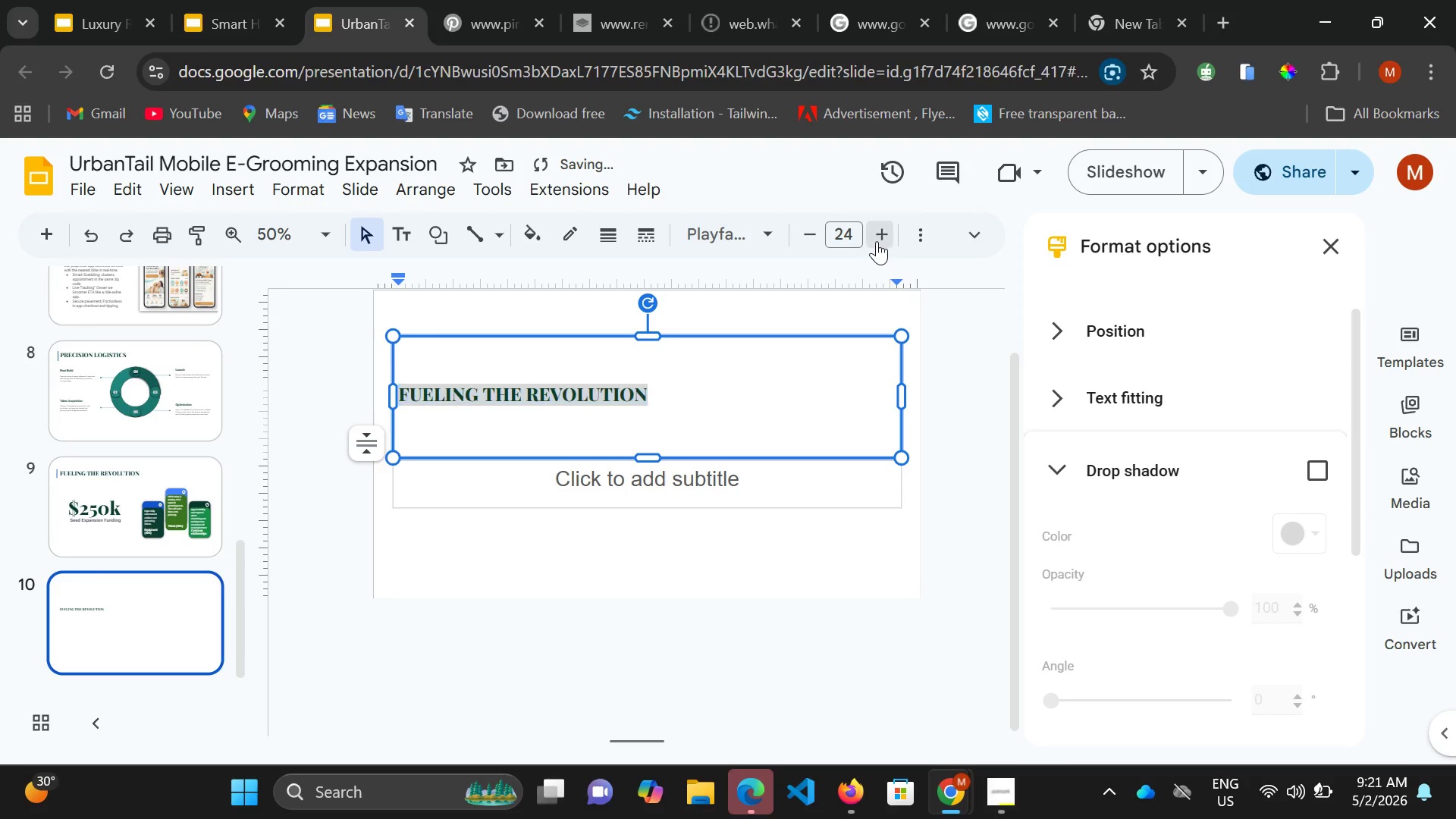 
triple_click([877, 241])
 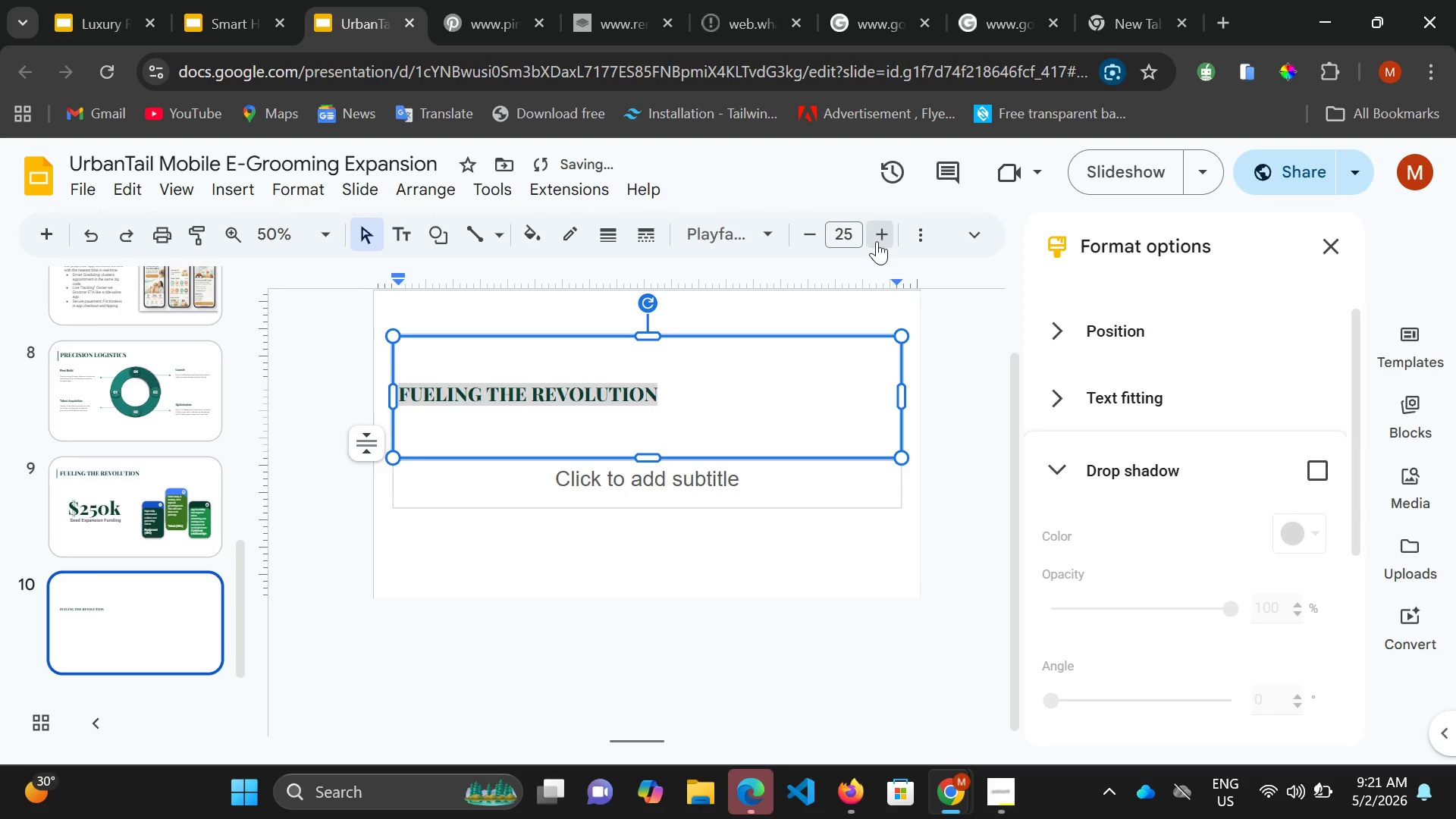 
triple_click([877, 241])
 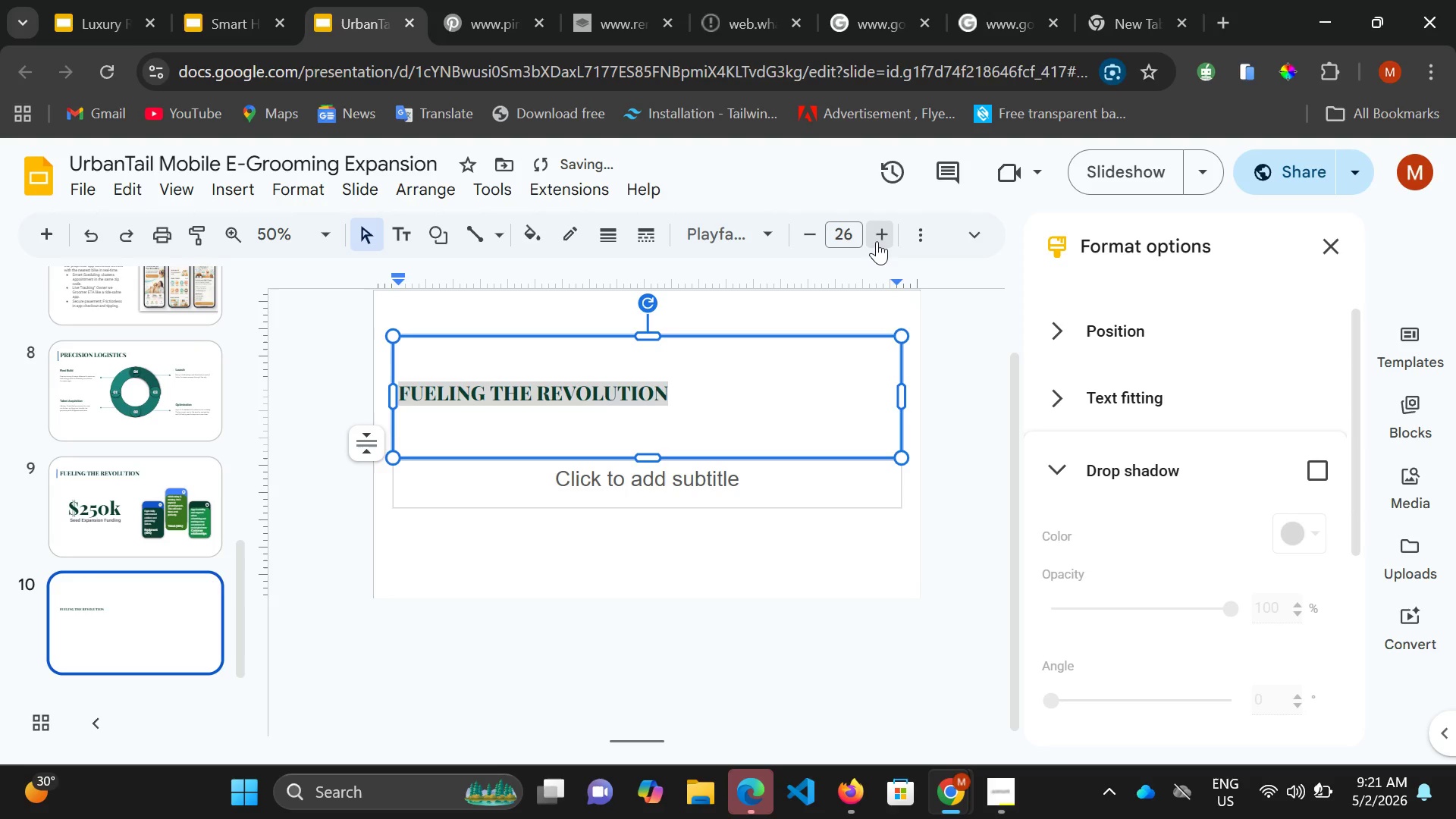 
triple_click([877, 241])
 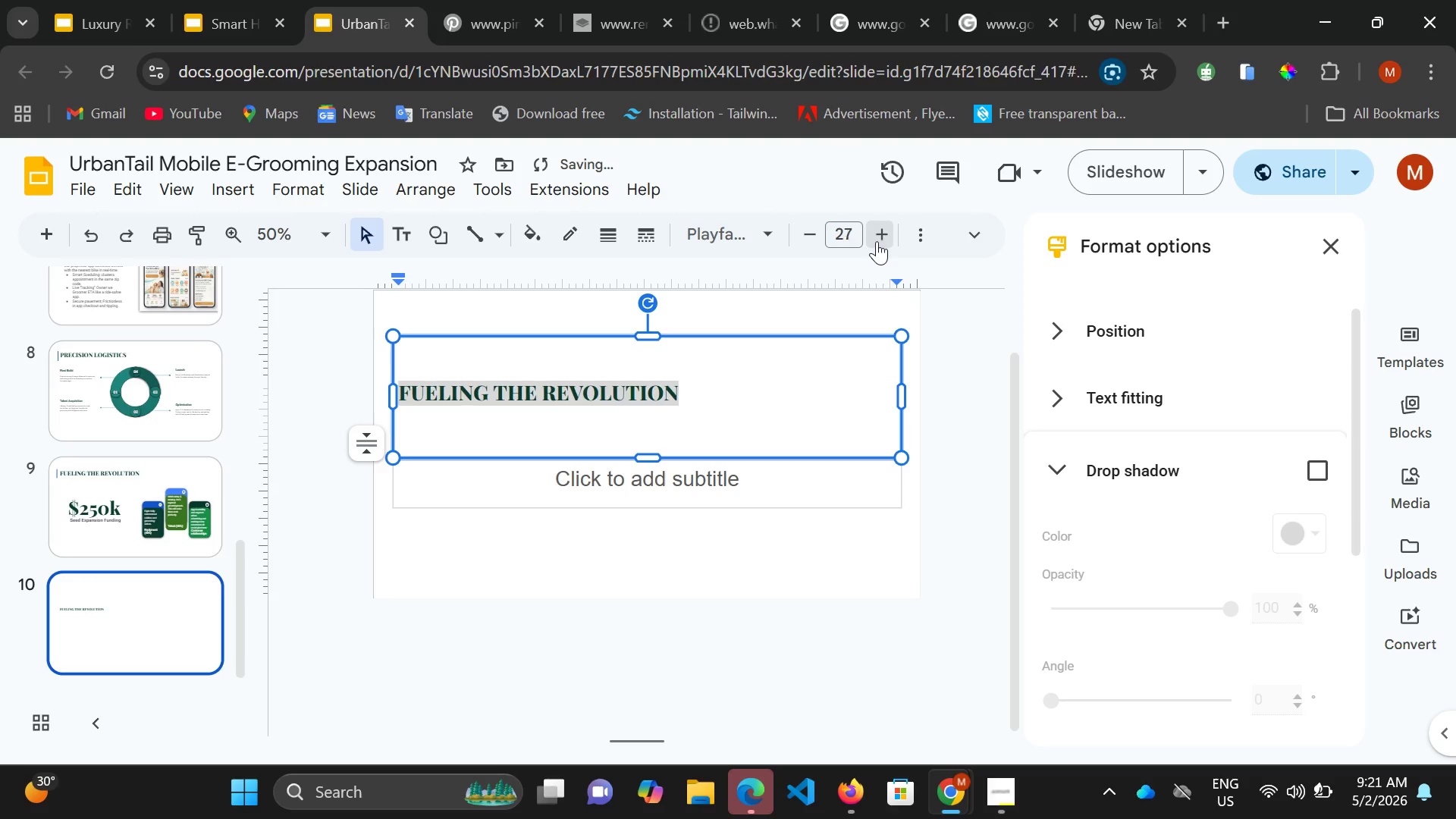 
triple_click([877, 241])
 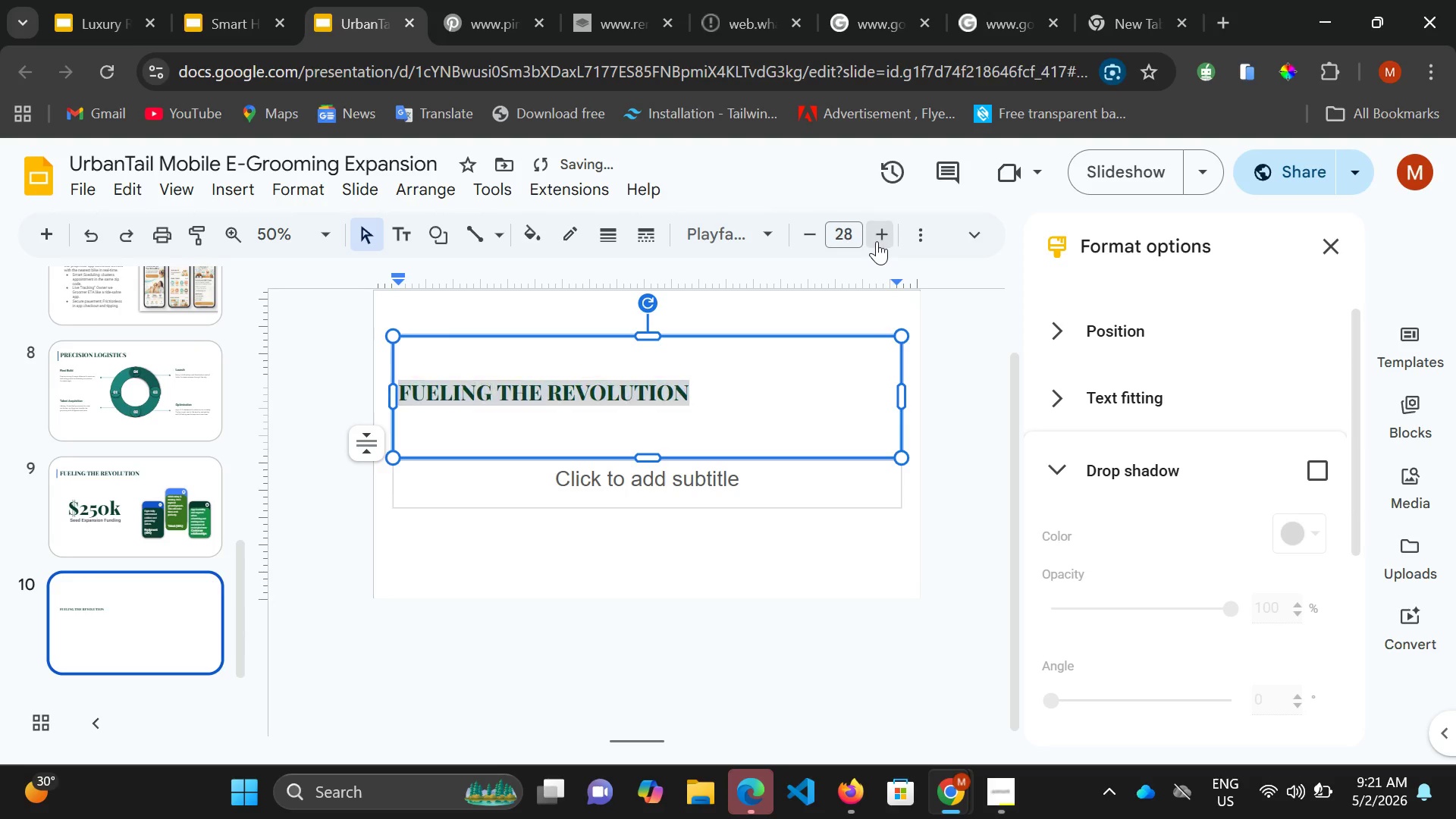 
triple_click([877, 241])
 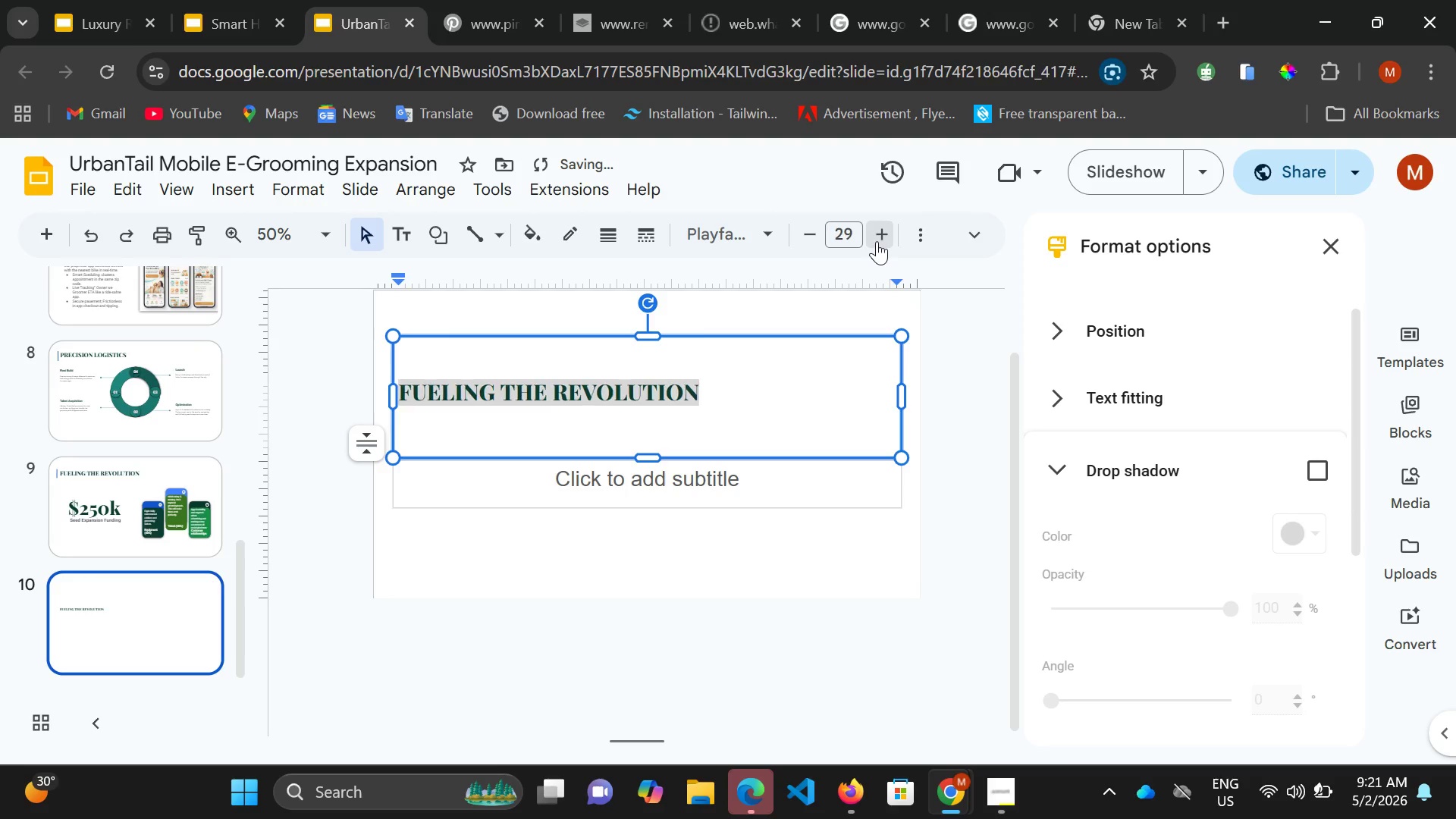 
triple_click([877, 241])
 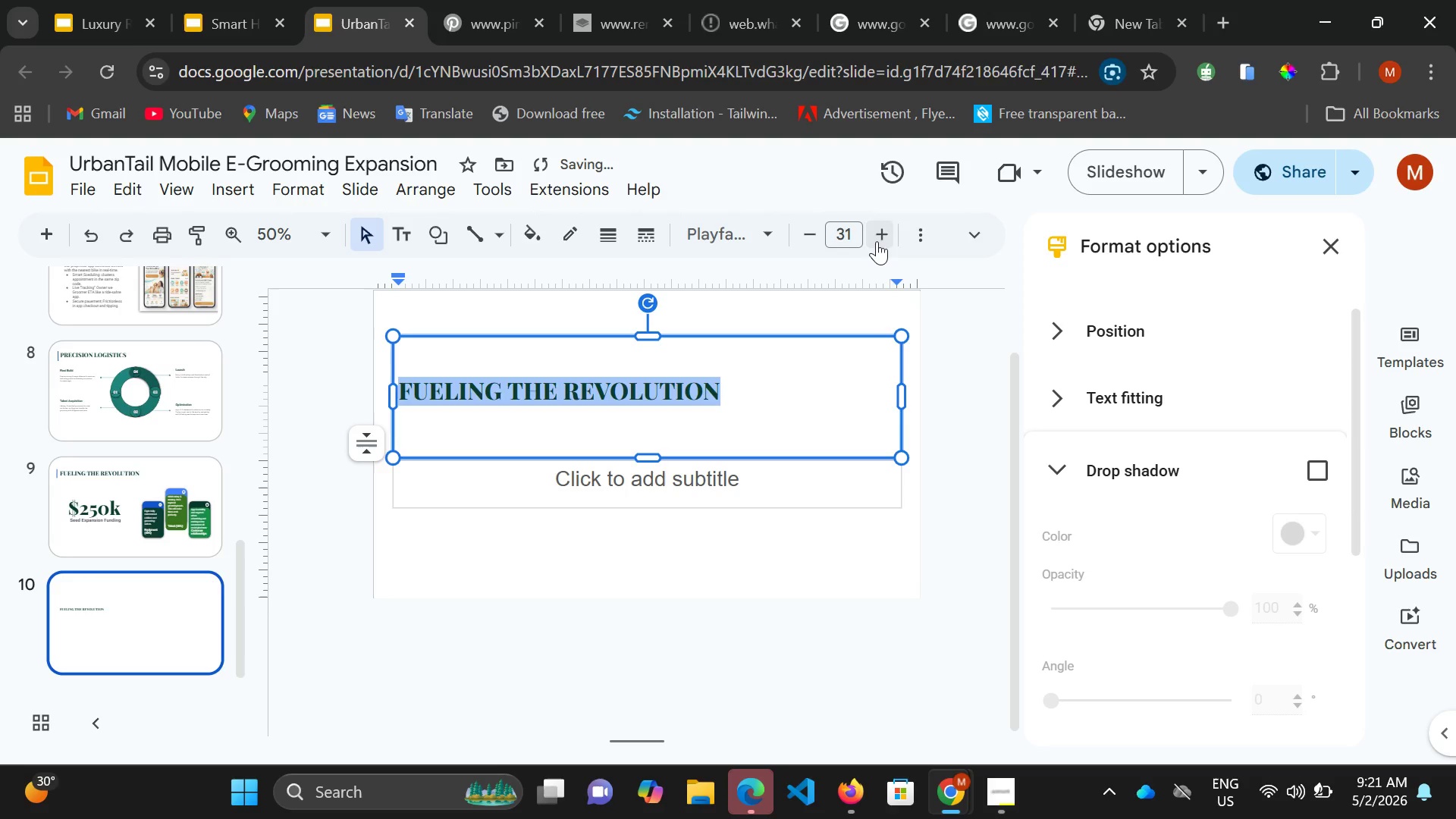 
triple_click([877, 241])
 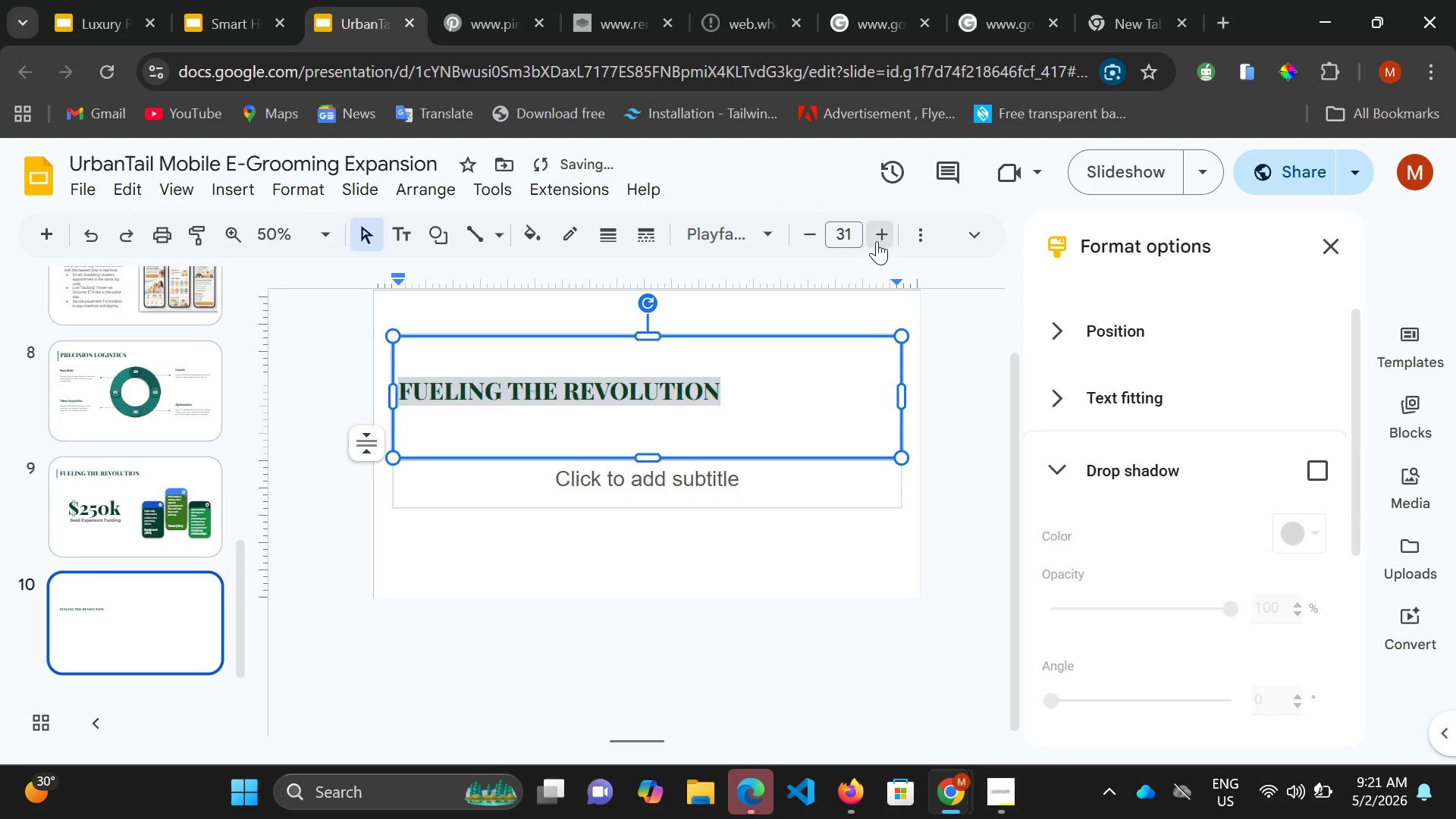 
triple_click([877, 241])
 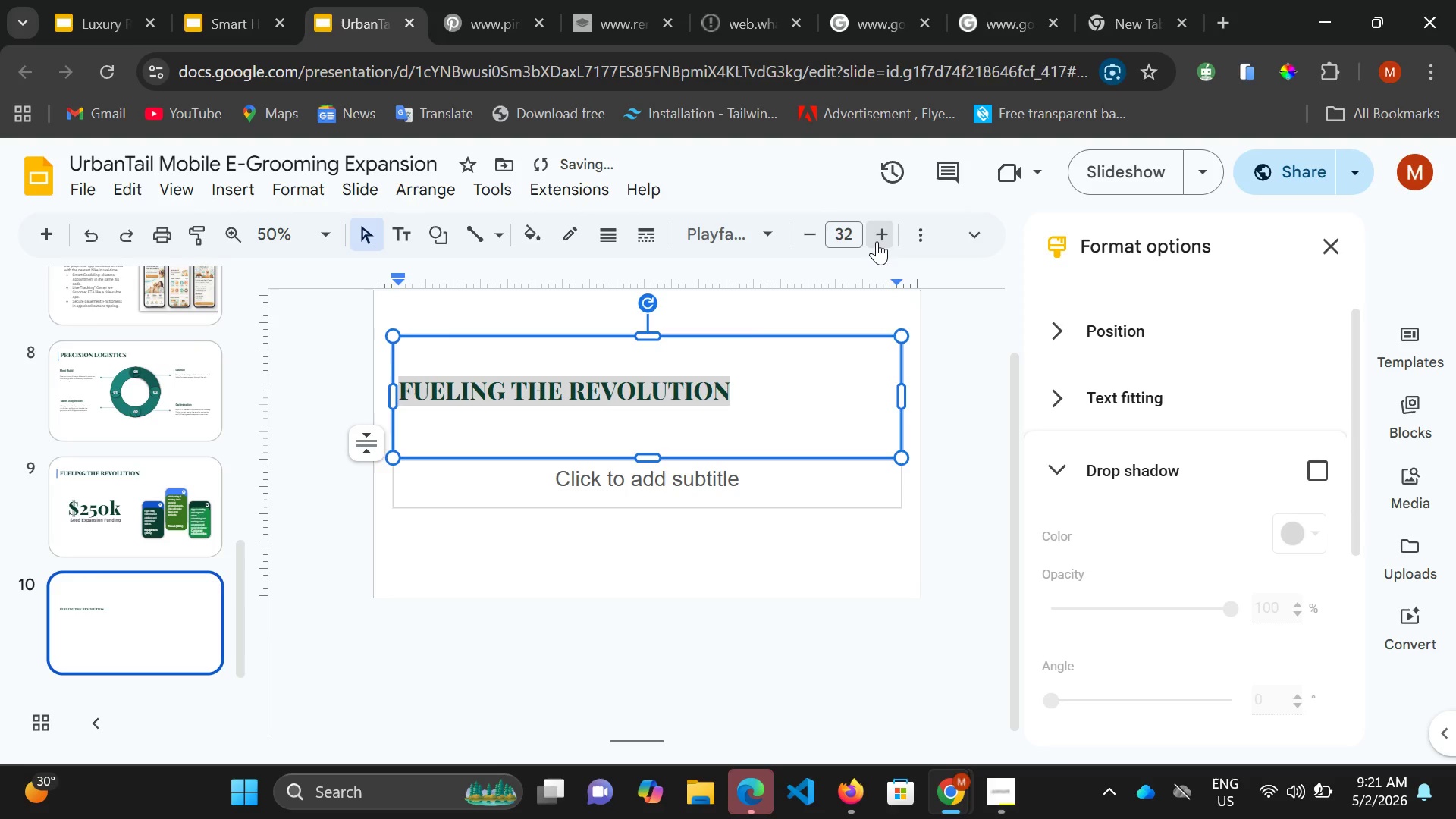 
triple_click([877, 241])
 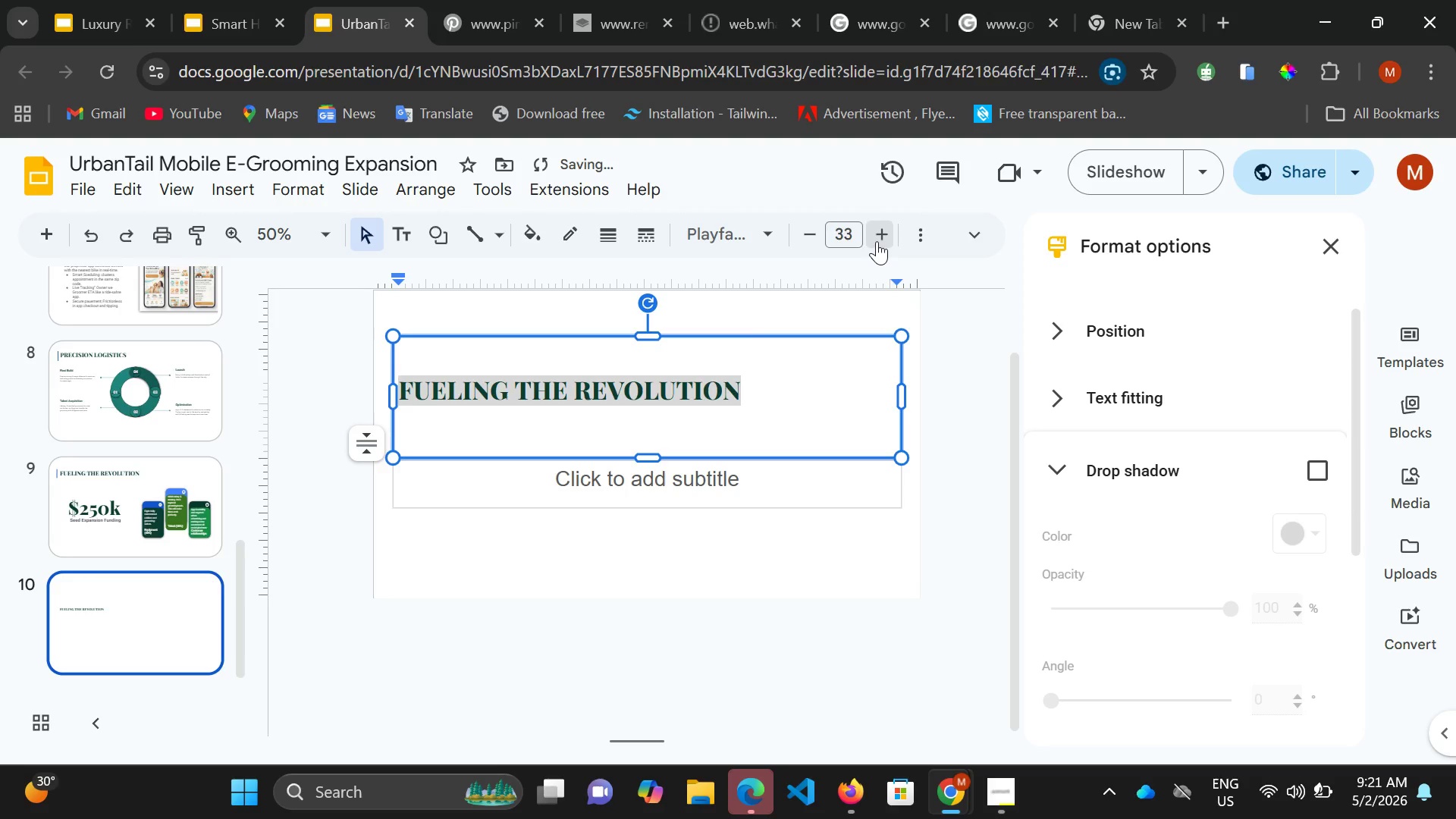 
triple_click([877, 241])
 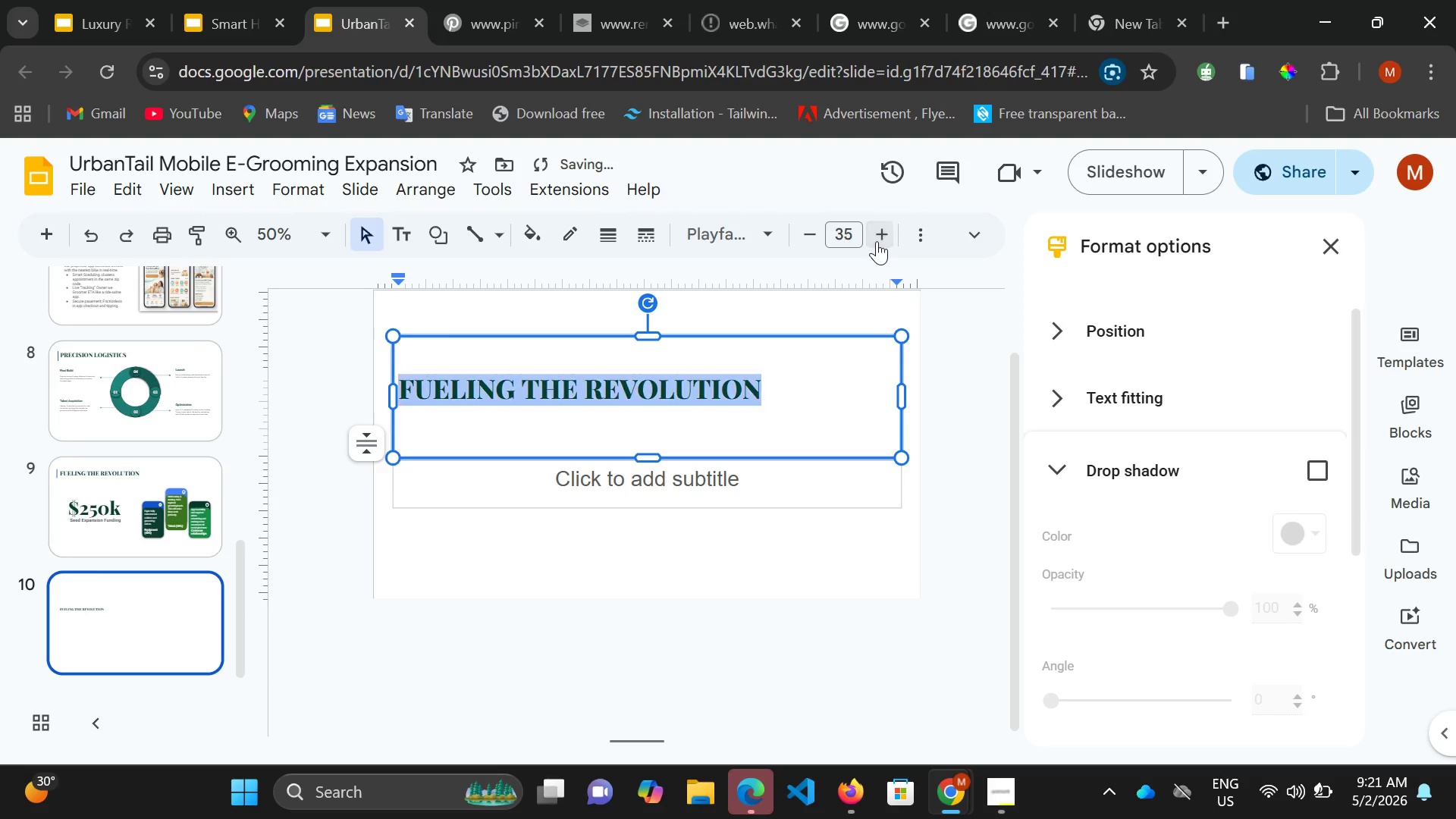 
triple_click([877, 241])
 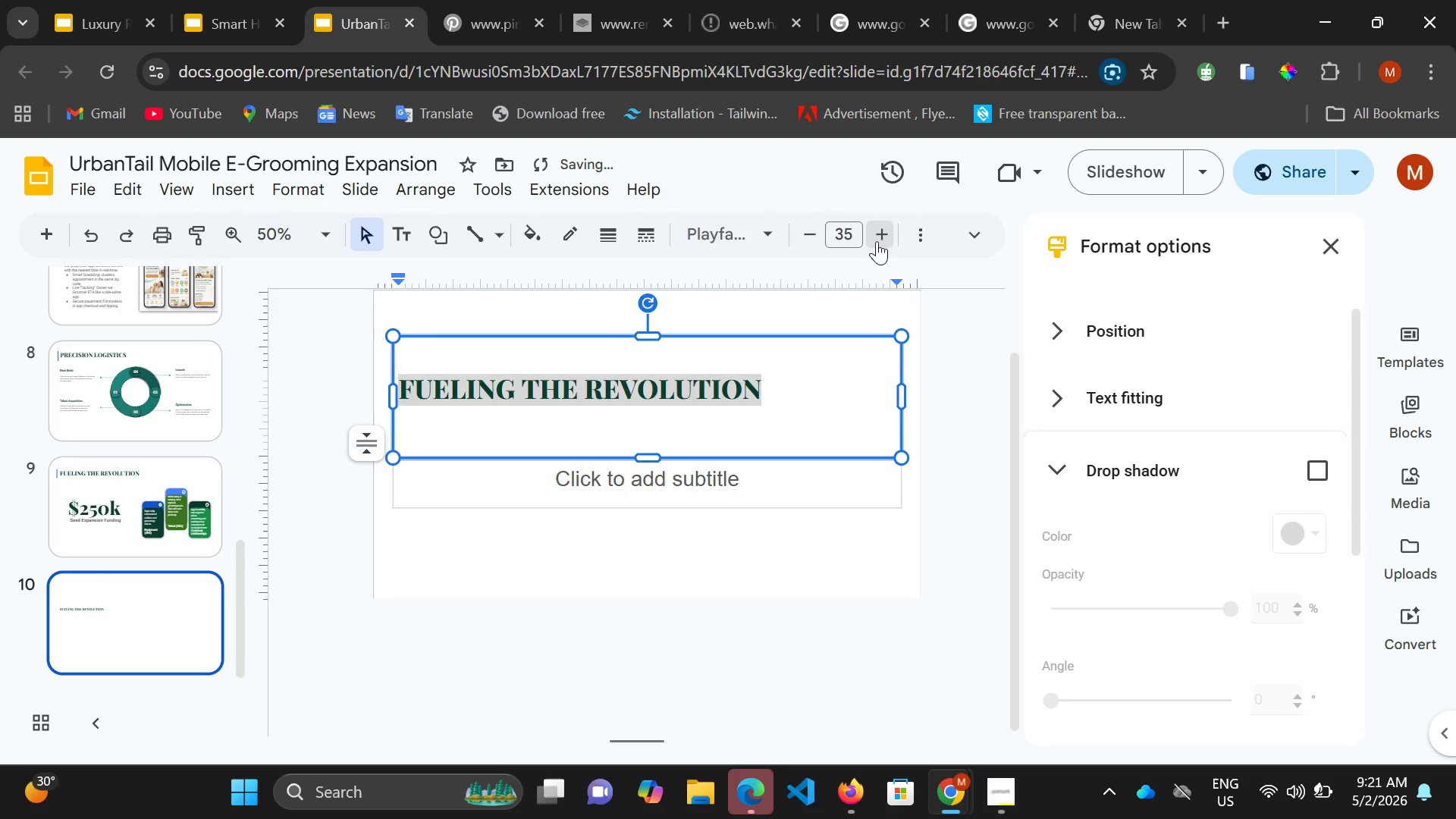 
triple_click([877, 241])
 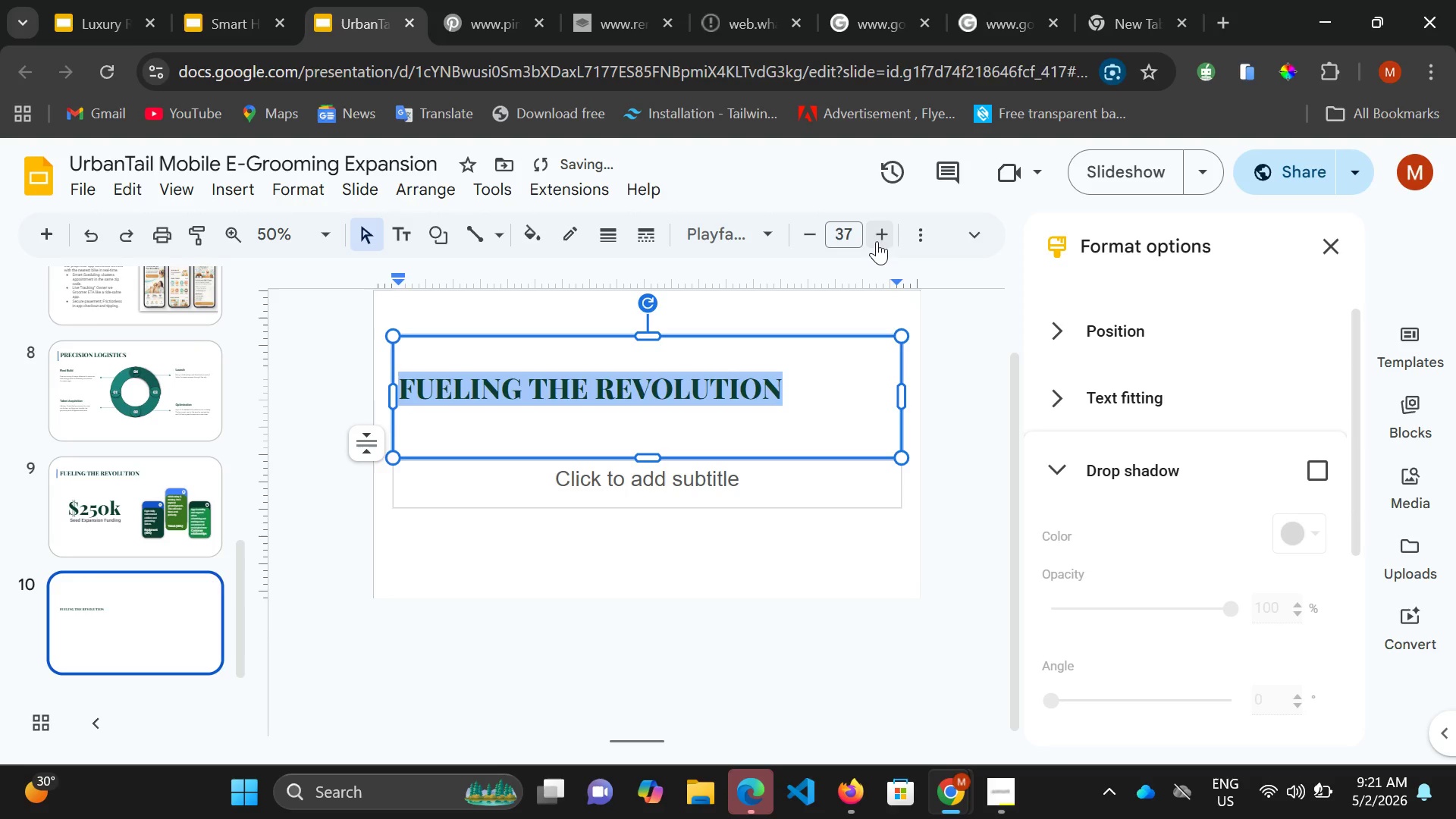 
triple_click([877, 241])
 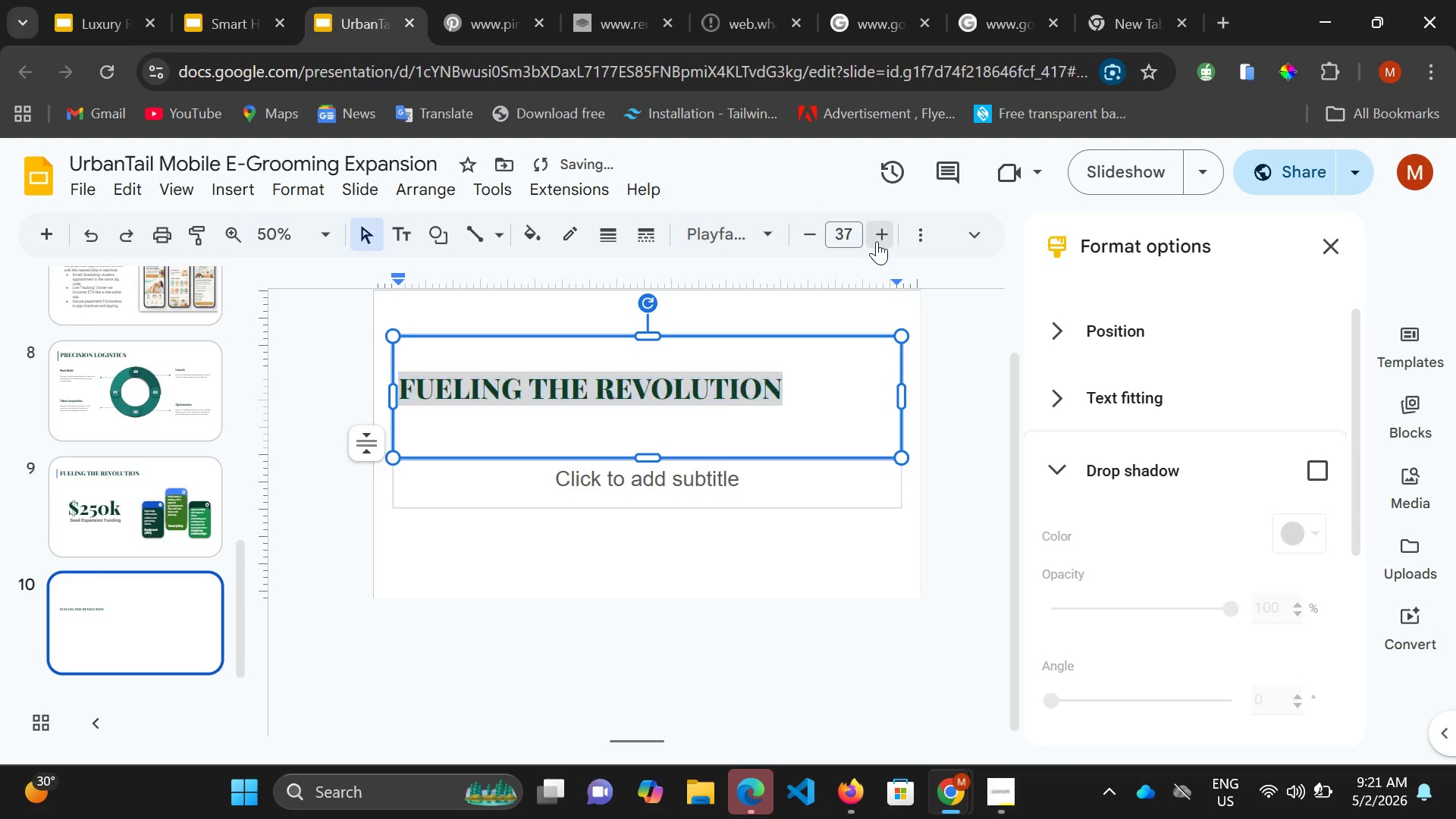 
triple_click([877, 241])
 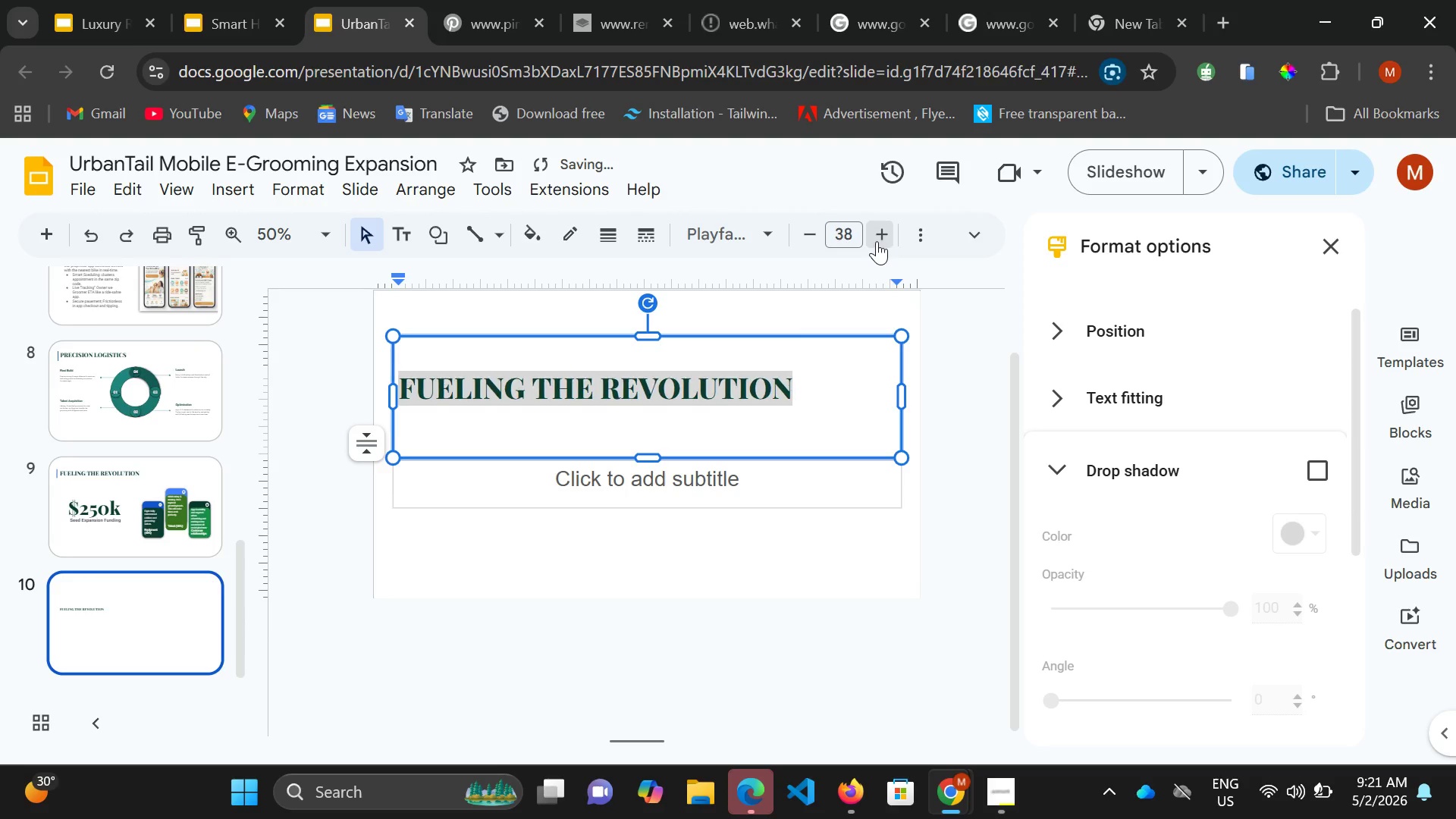 
triple_click([877, 241])
 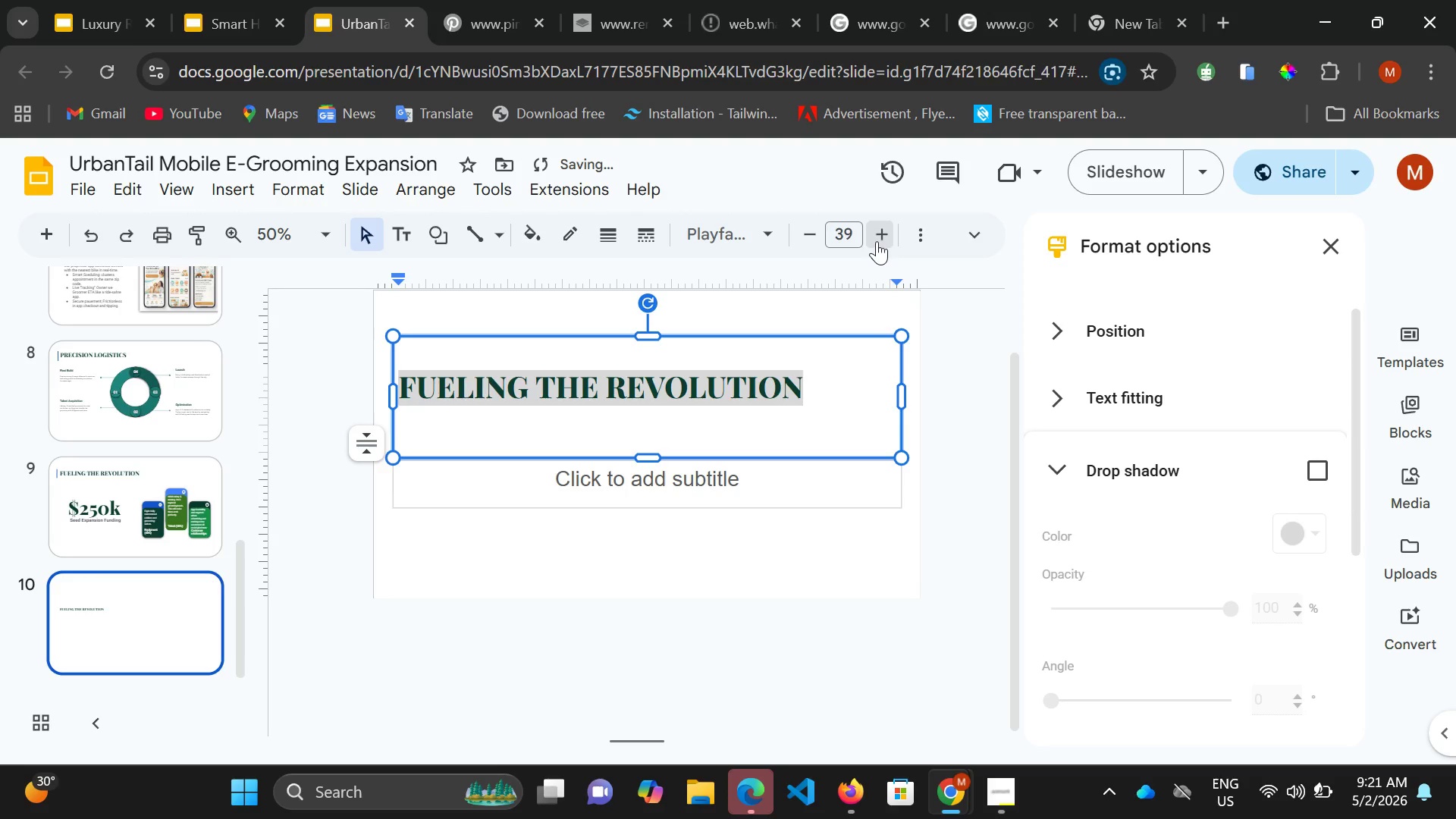 
triple_click([877, 241])
 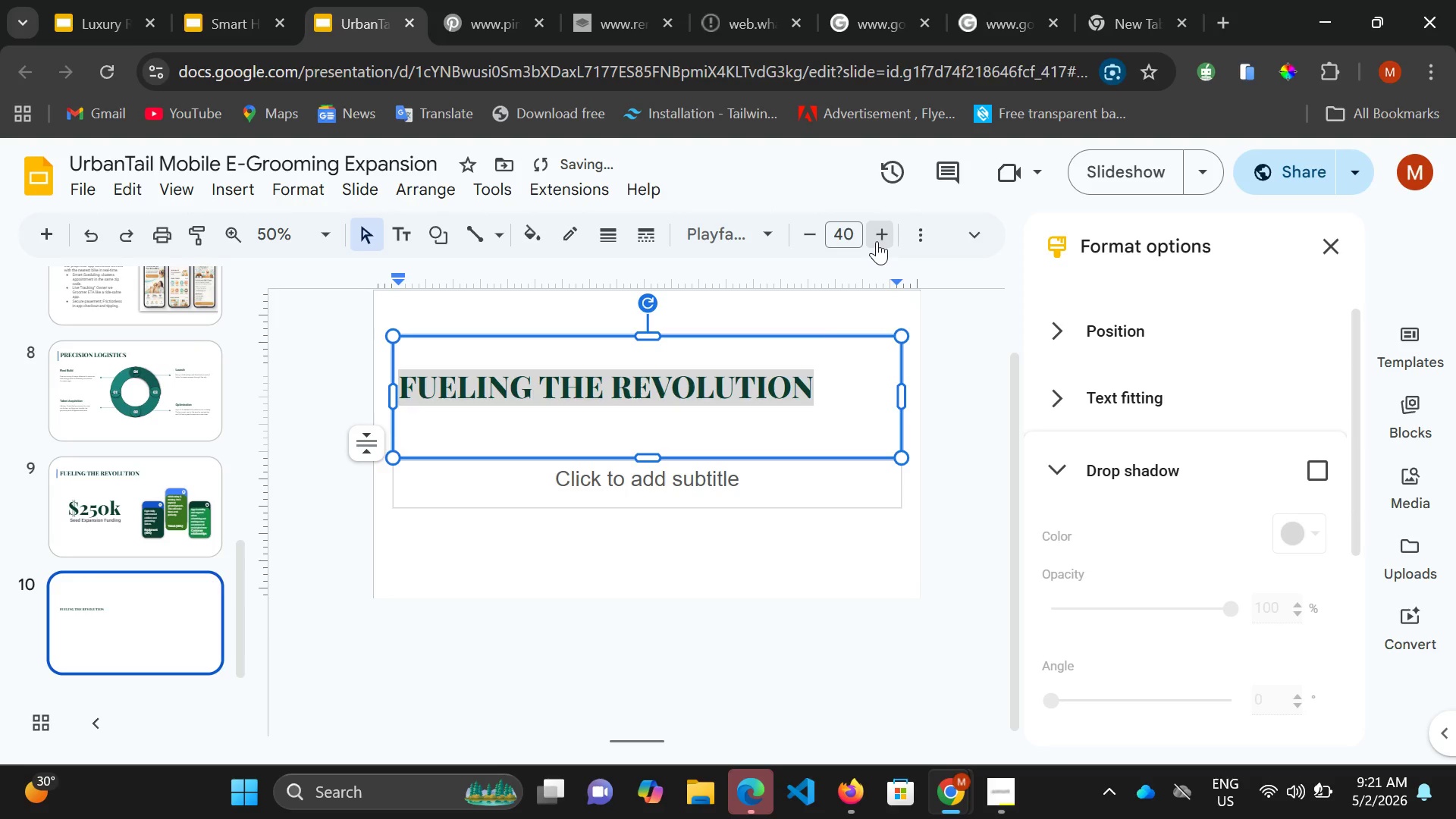 
triple_click([877, 241])
 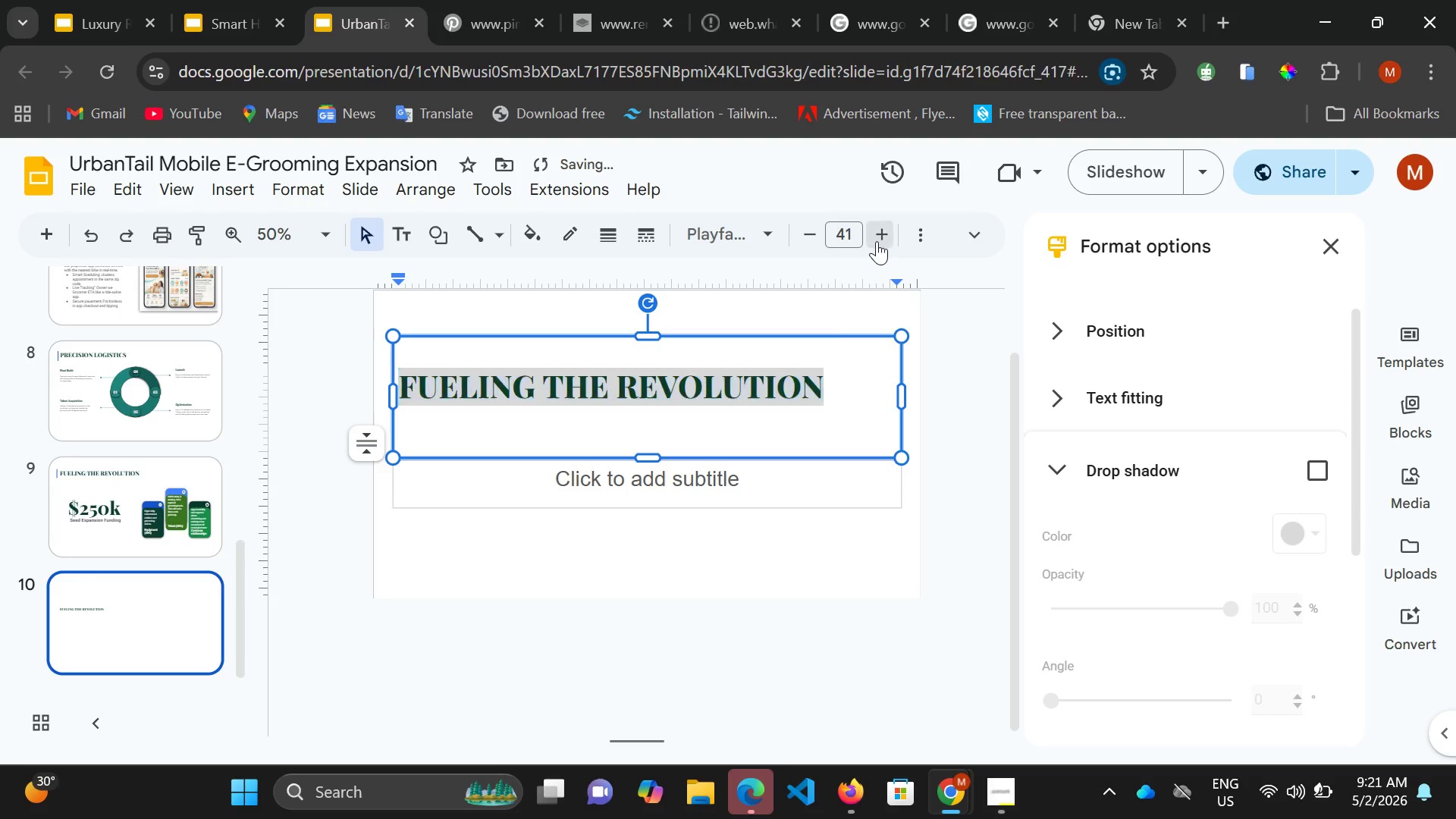 
triple_click([877, 241])
 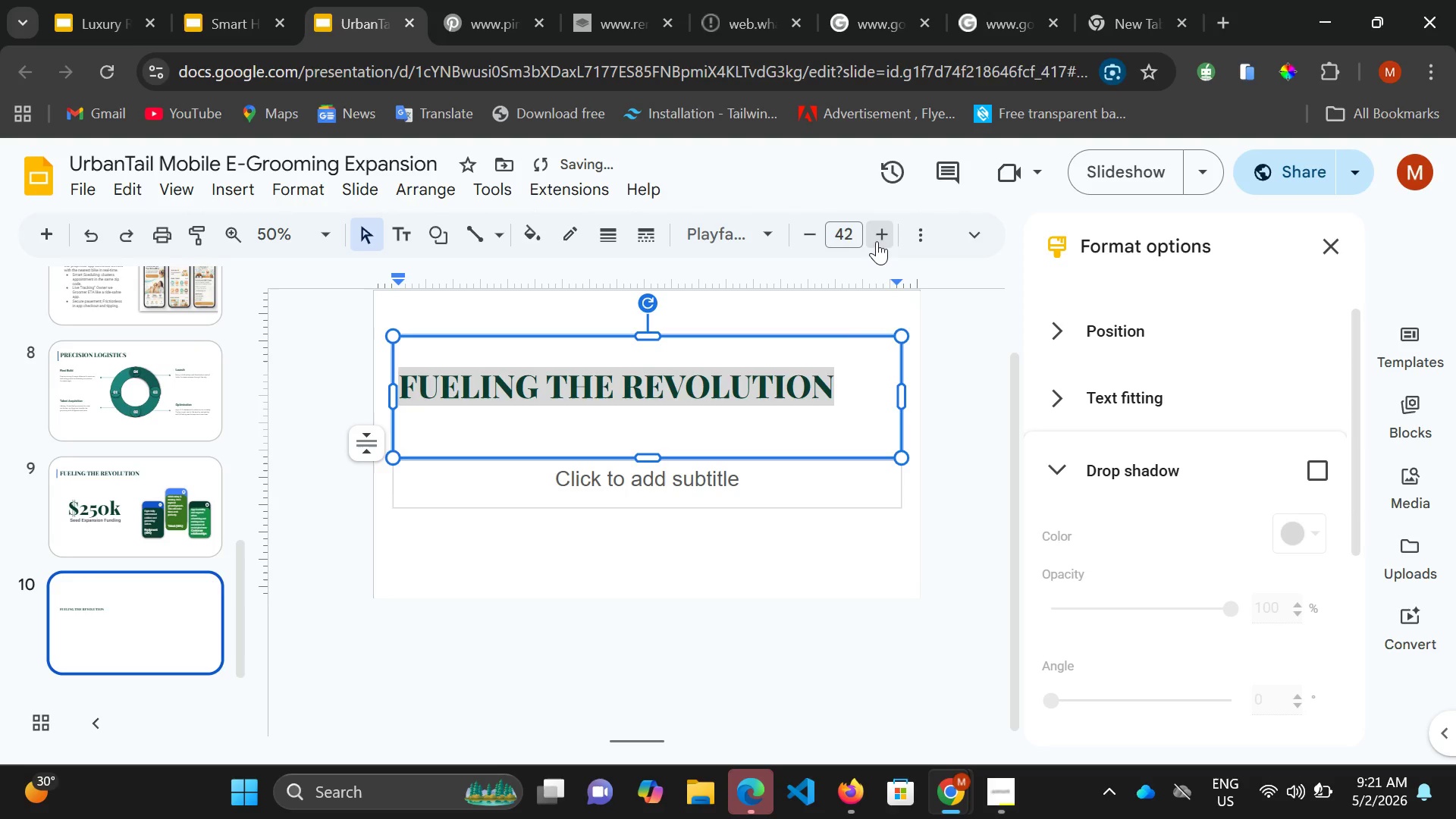 
triple_click([877, 241])
 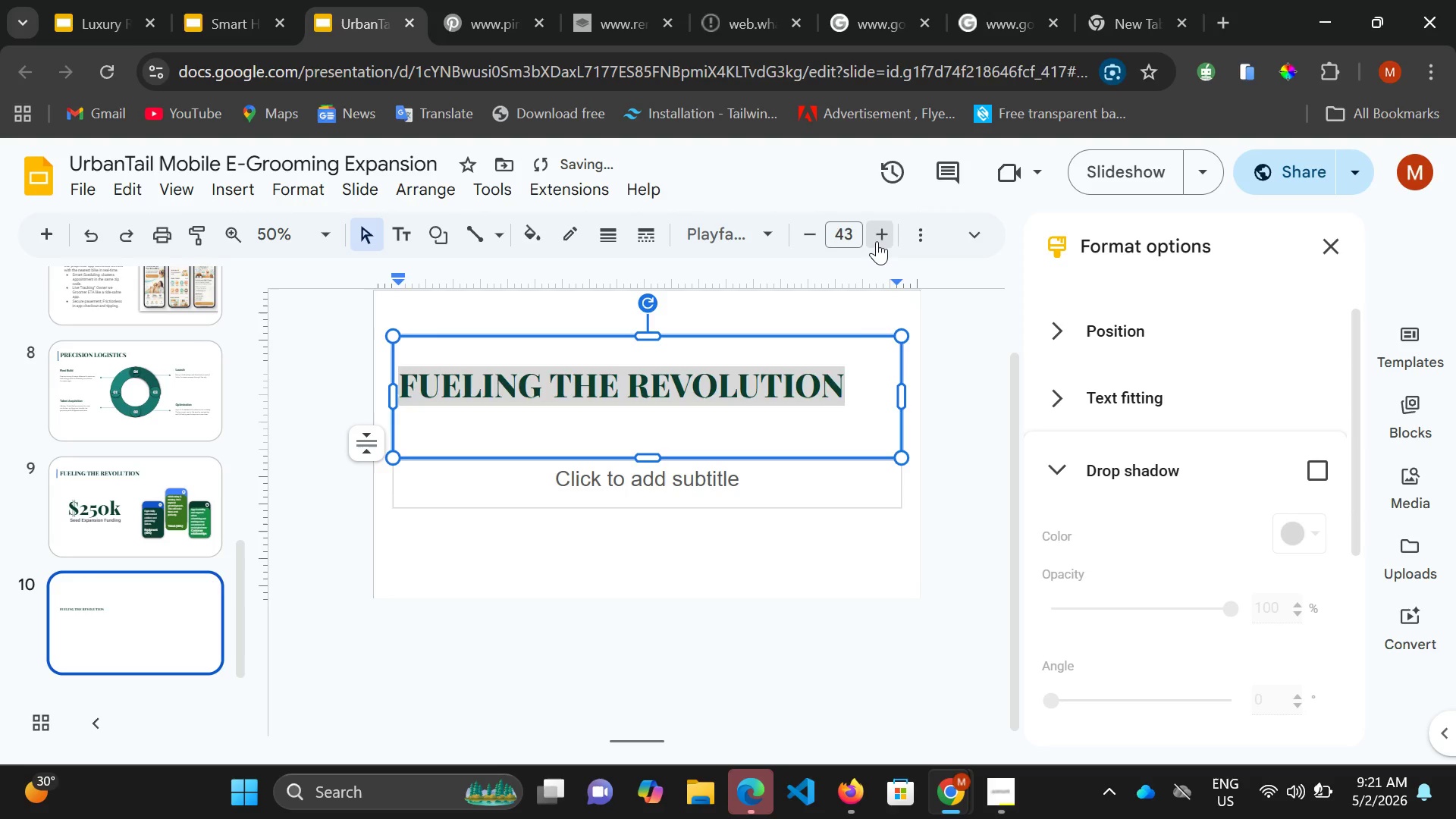 
triple_click([877, 241])
 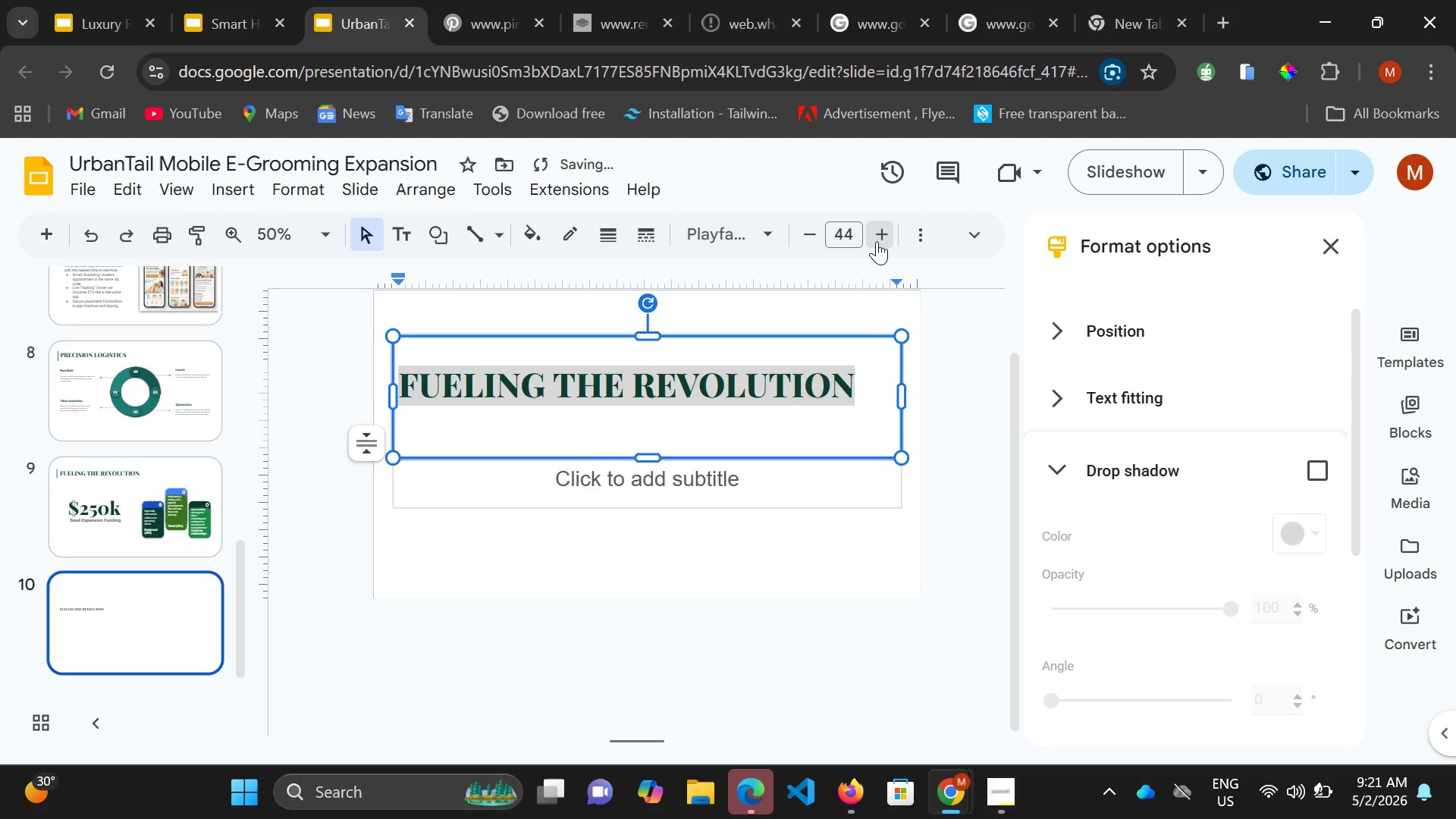 
triple_click([877, 241])
 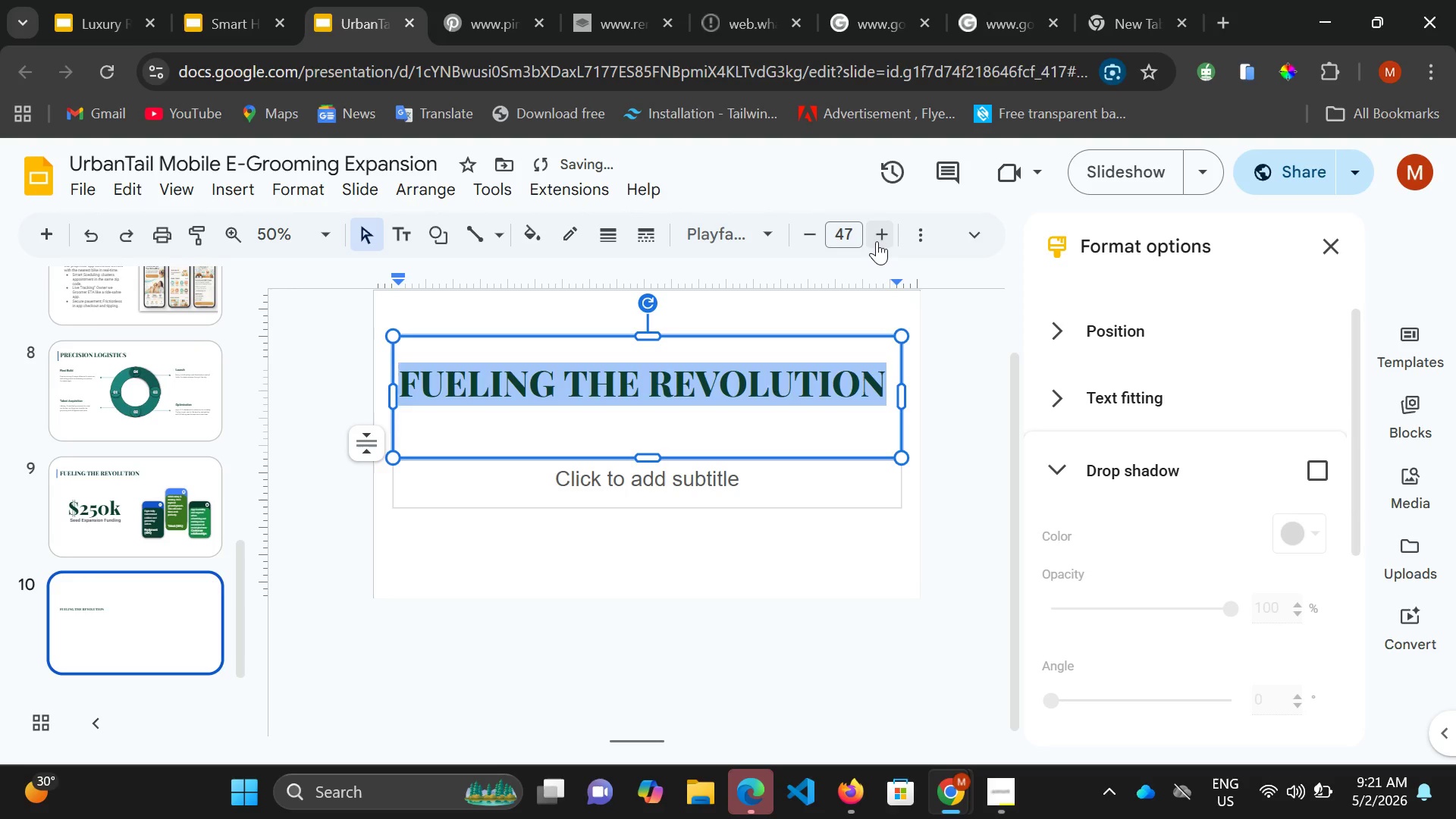 
triple_click([877, 241])
 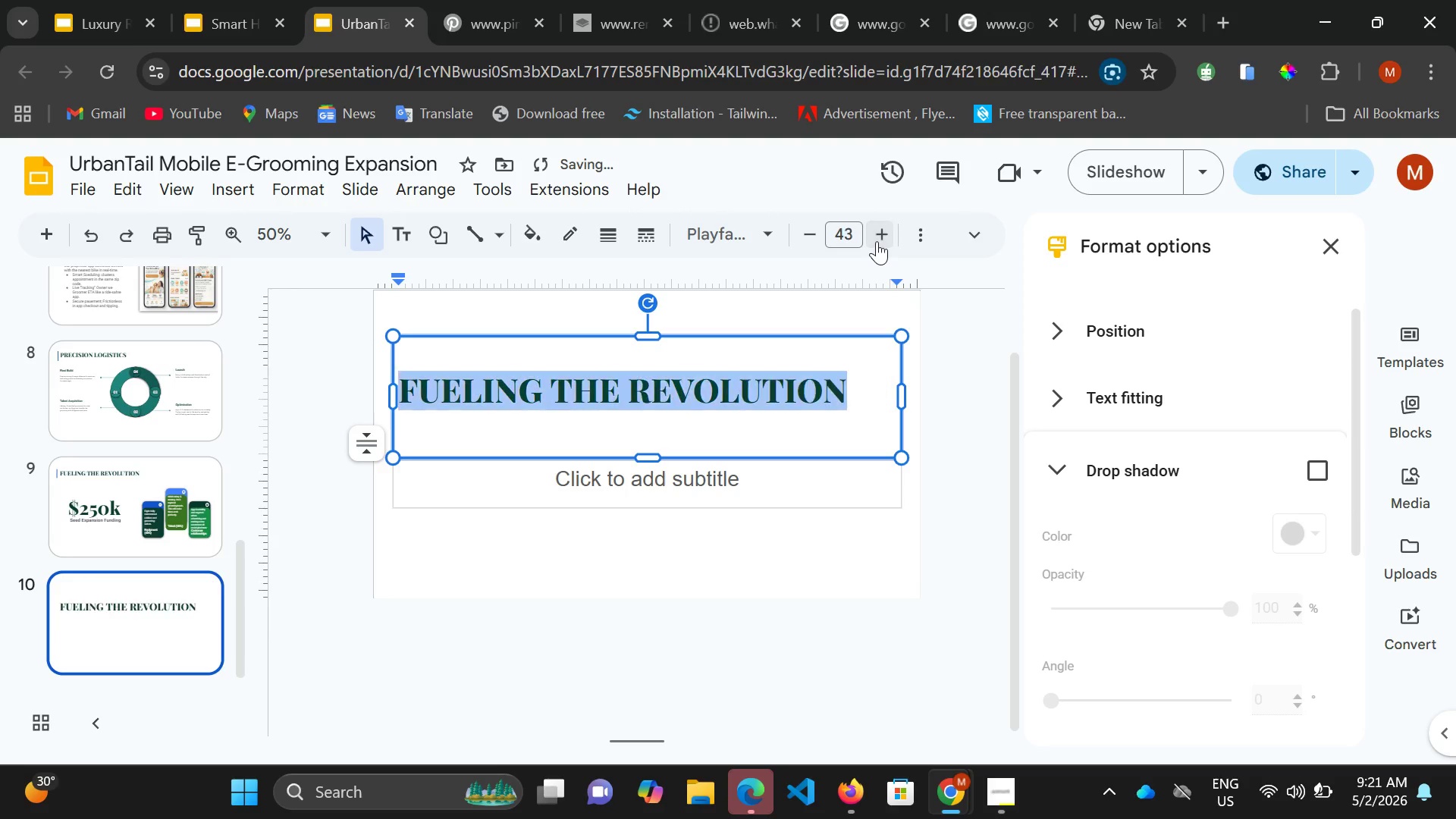 
triple_click([877, 241])
 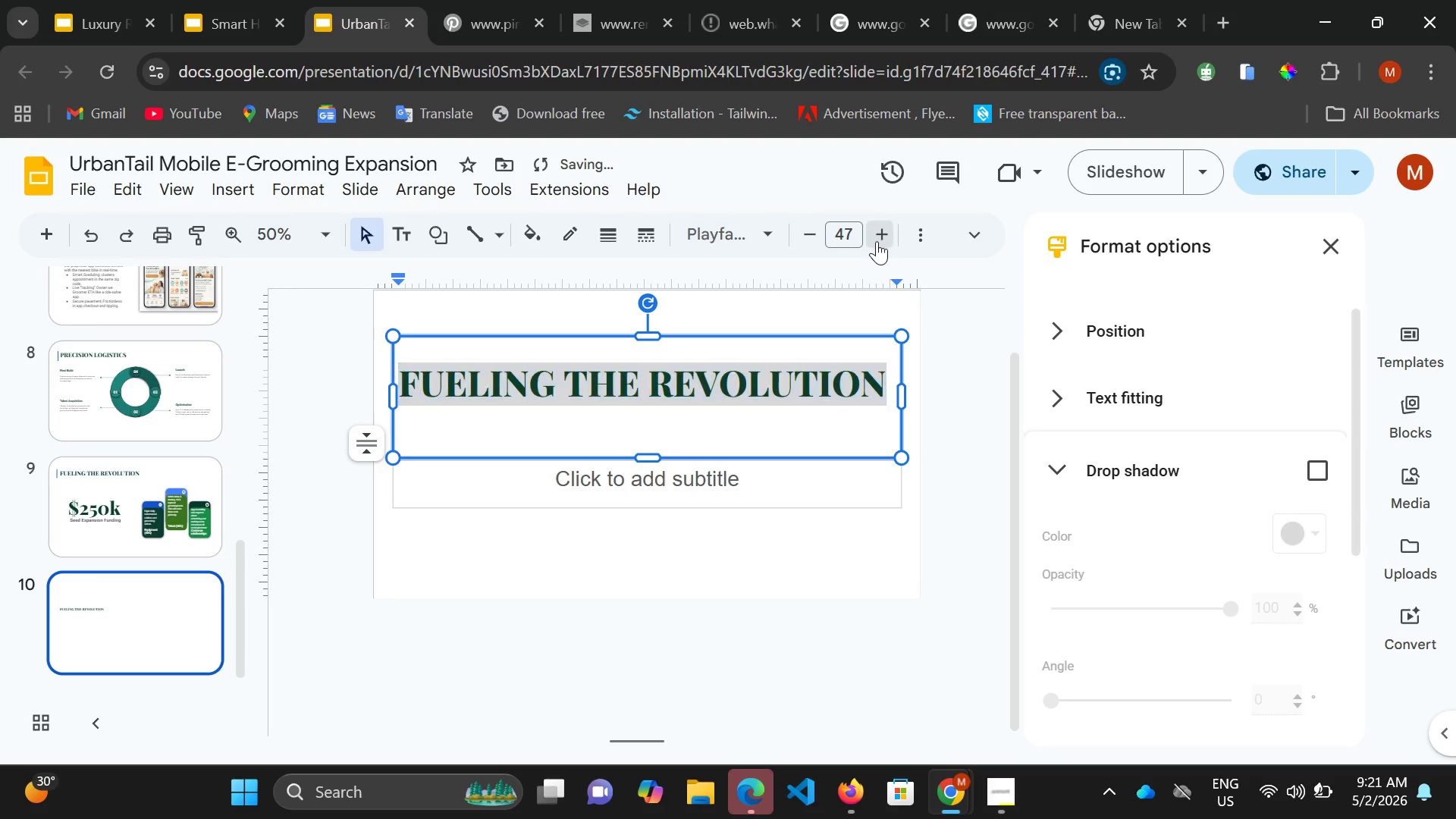 
triple_click([877, 241])
 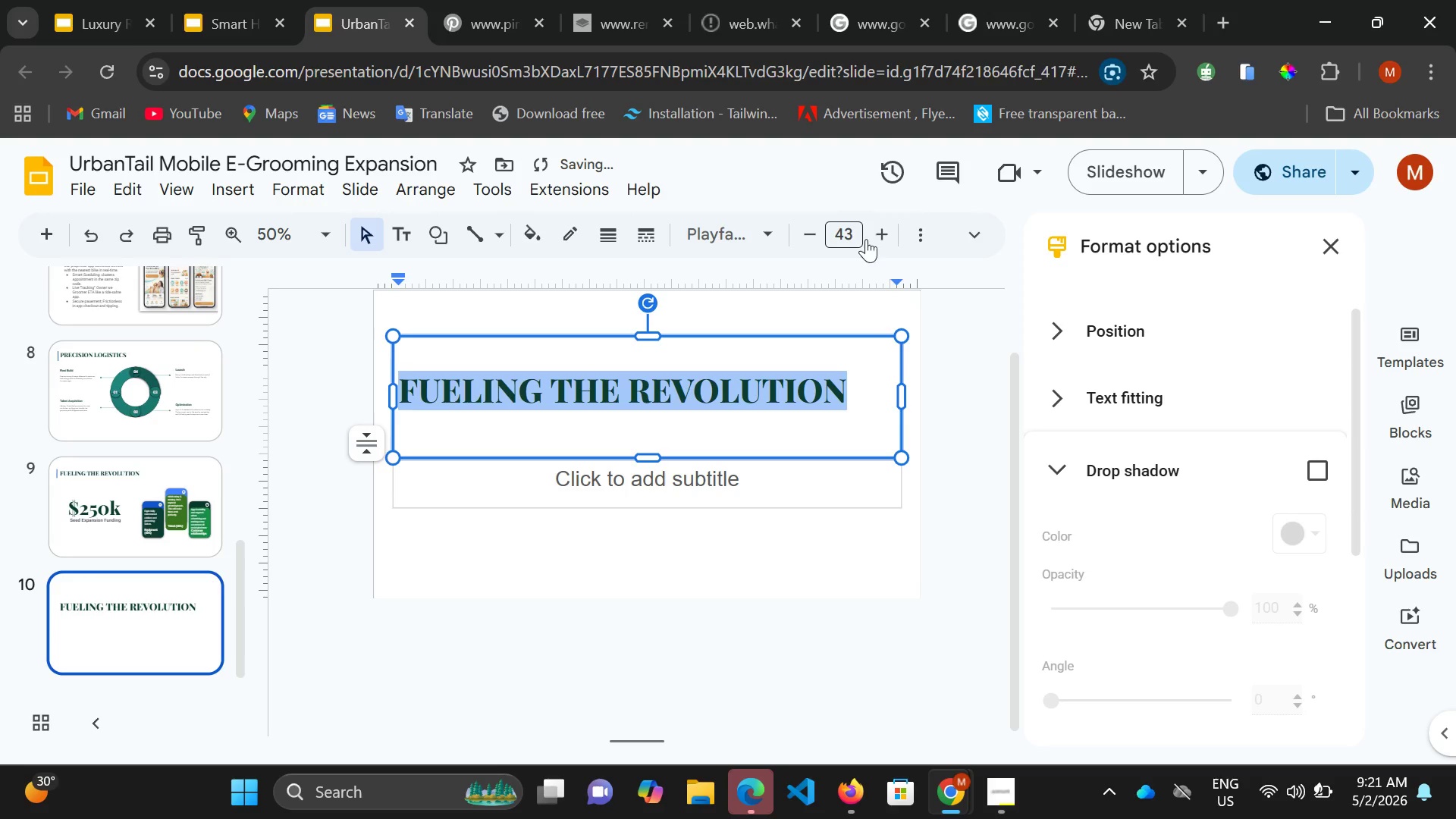 
double_click([871, 232])
 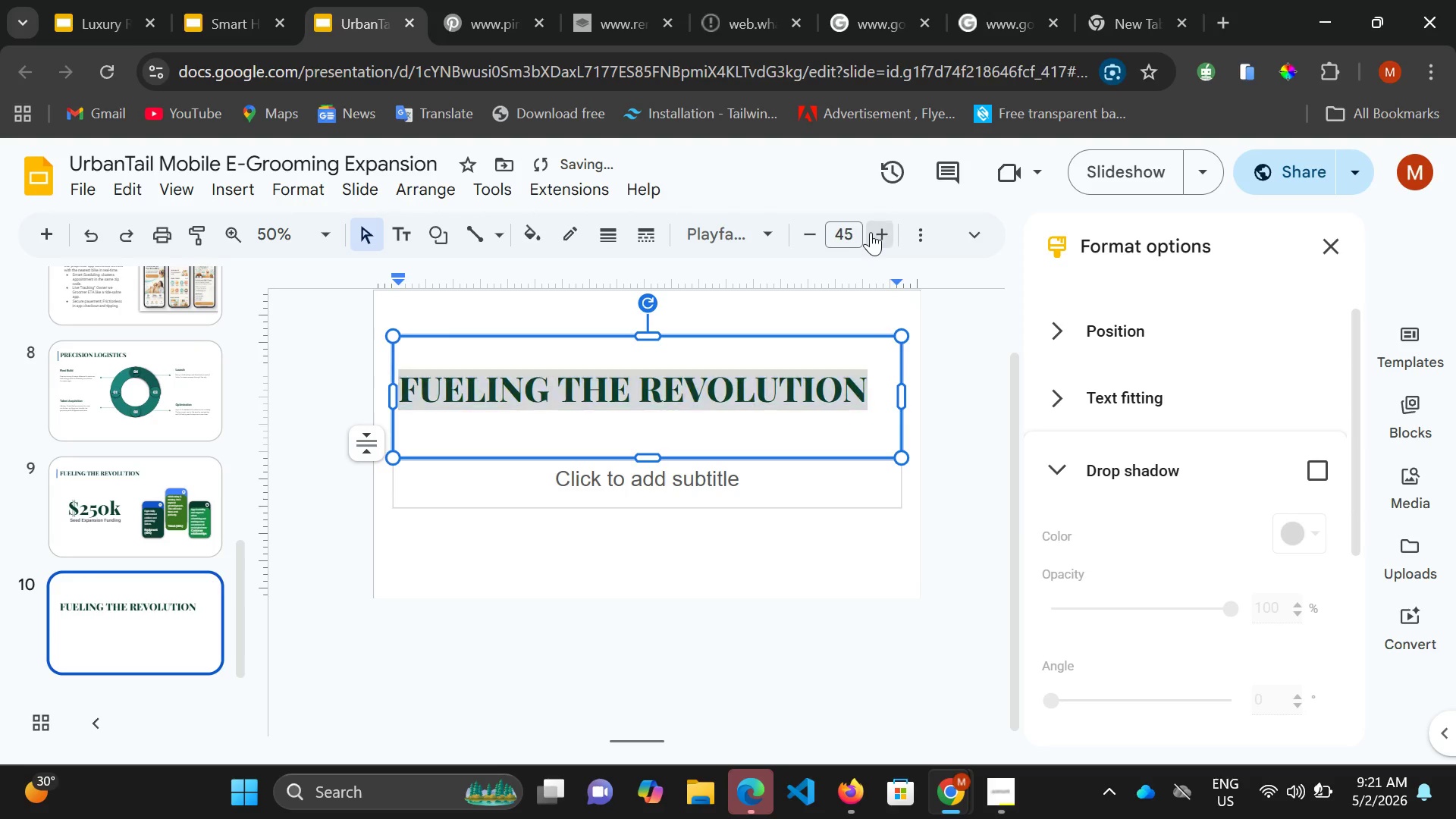 
triple_click([871, 232])
 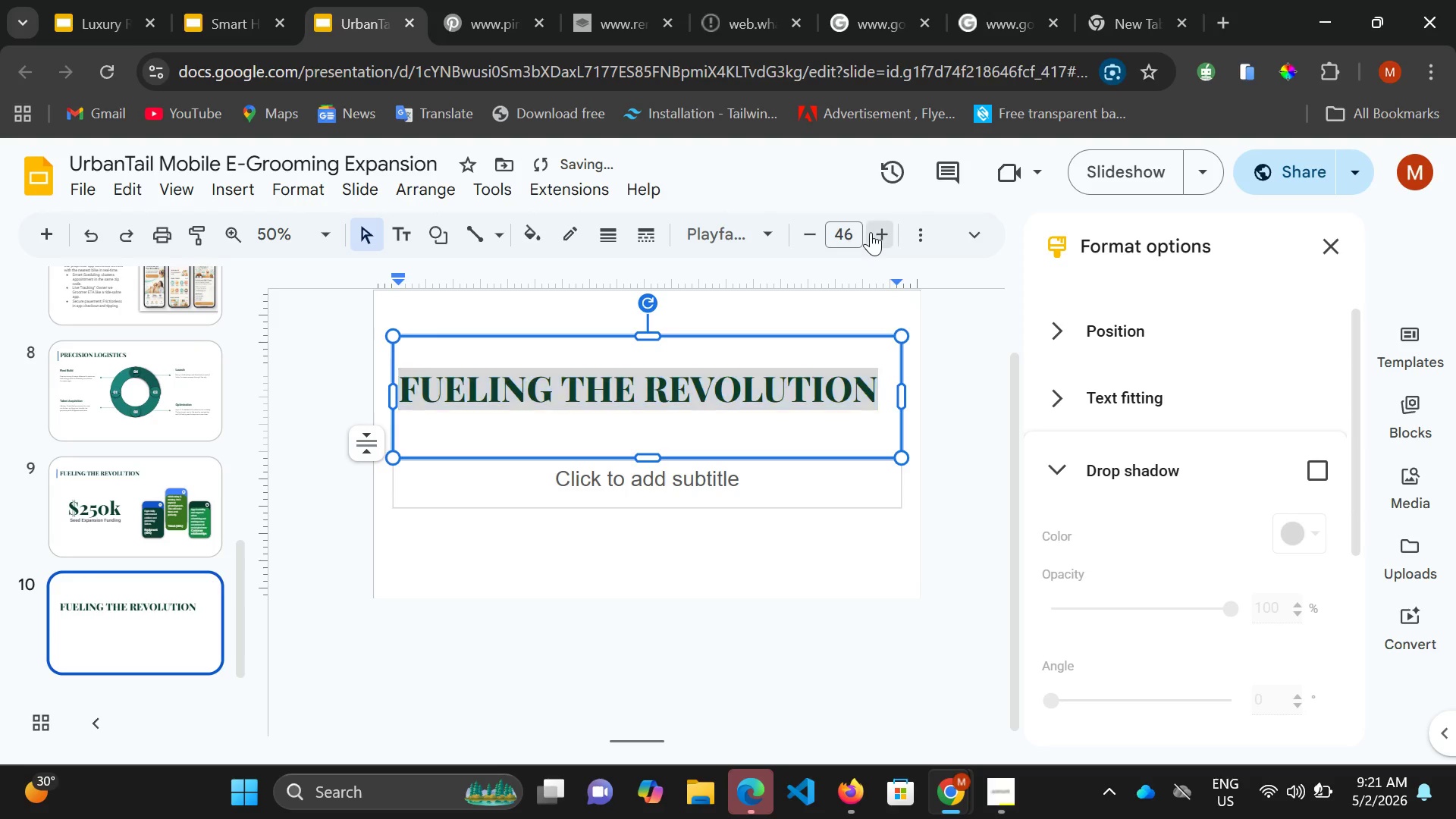 
left_click([871, 232])
 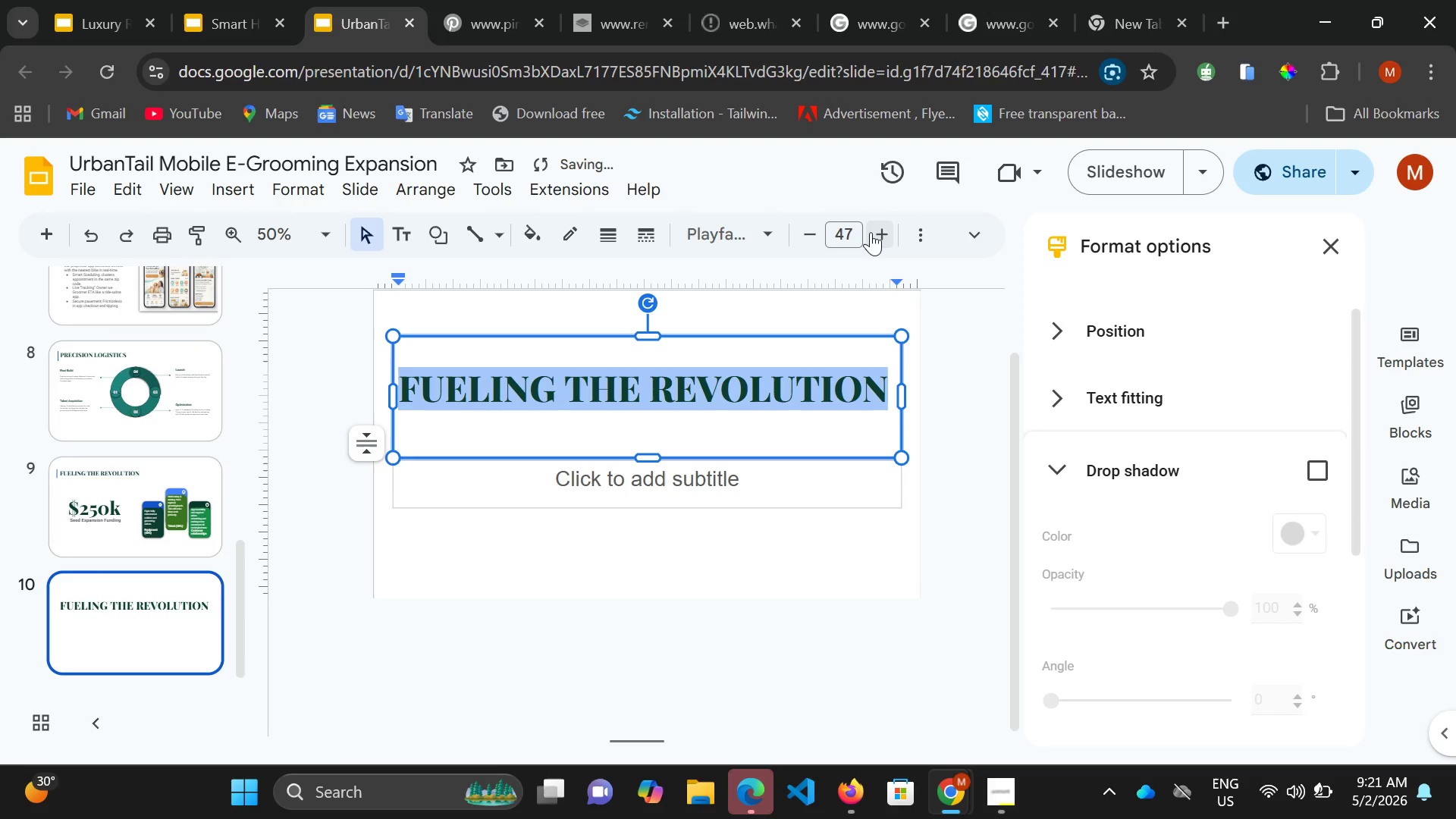 
left_click([871, 232])
 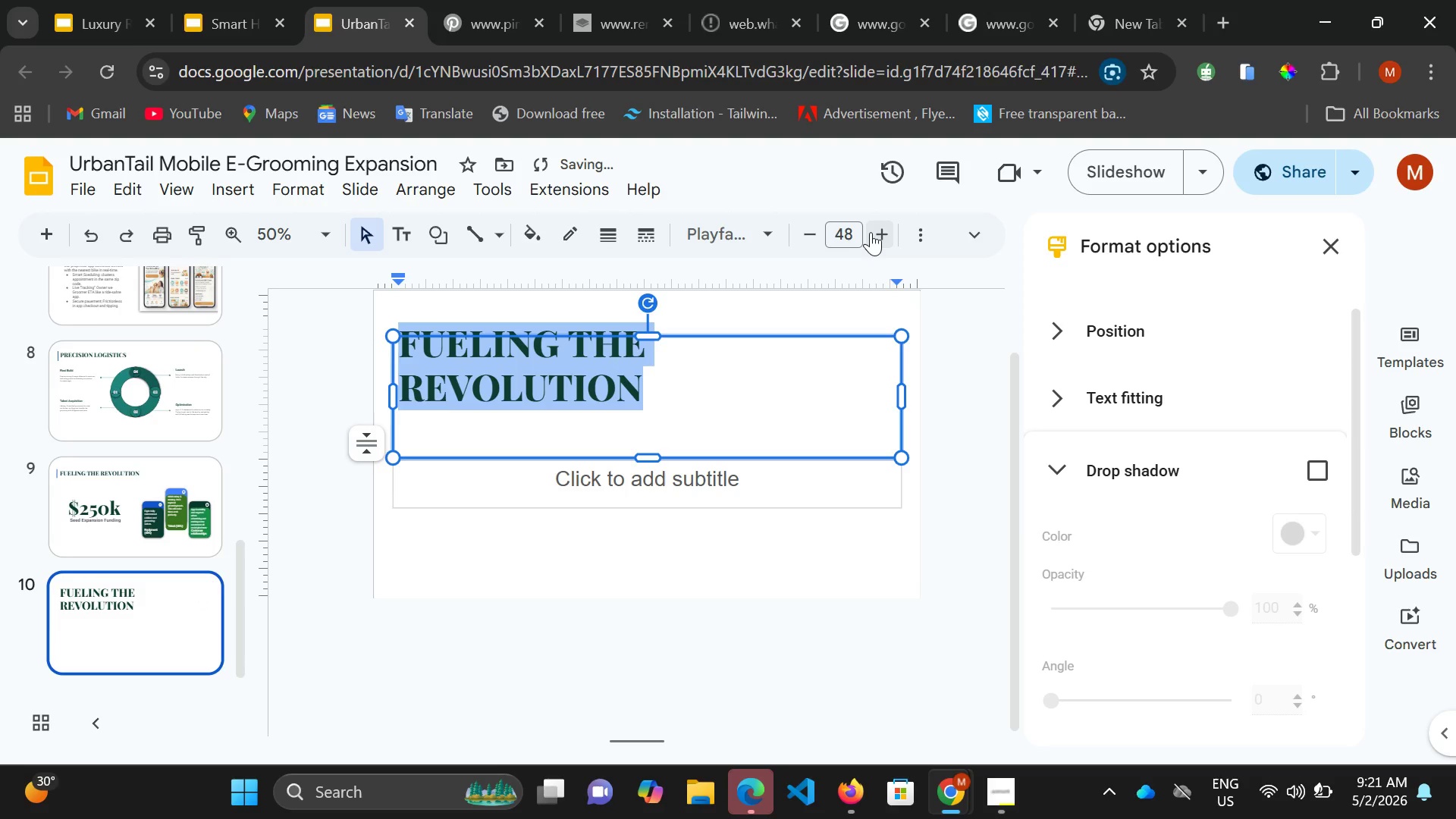 
key(Control+Z)
 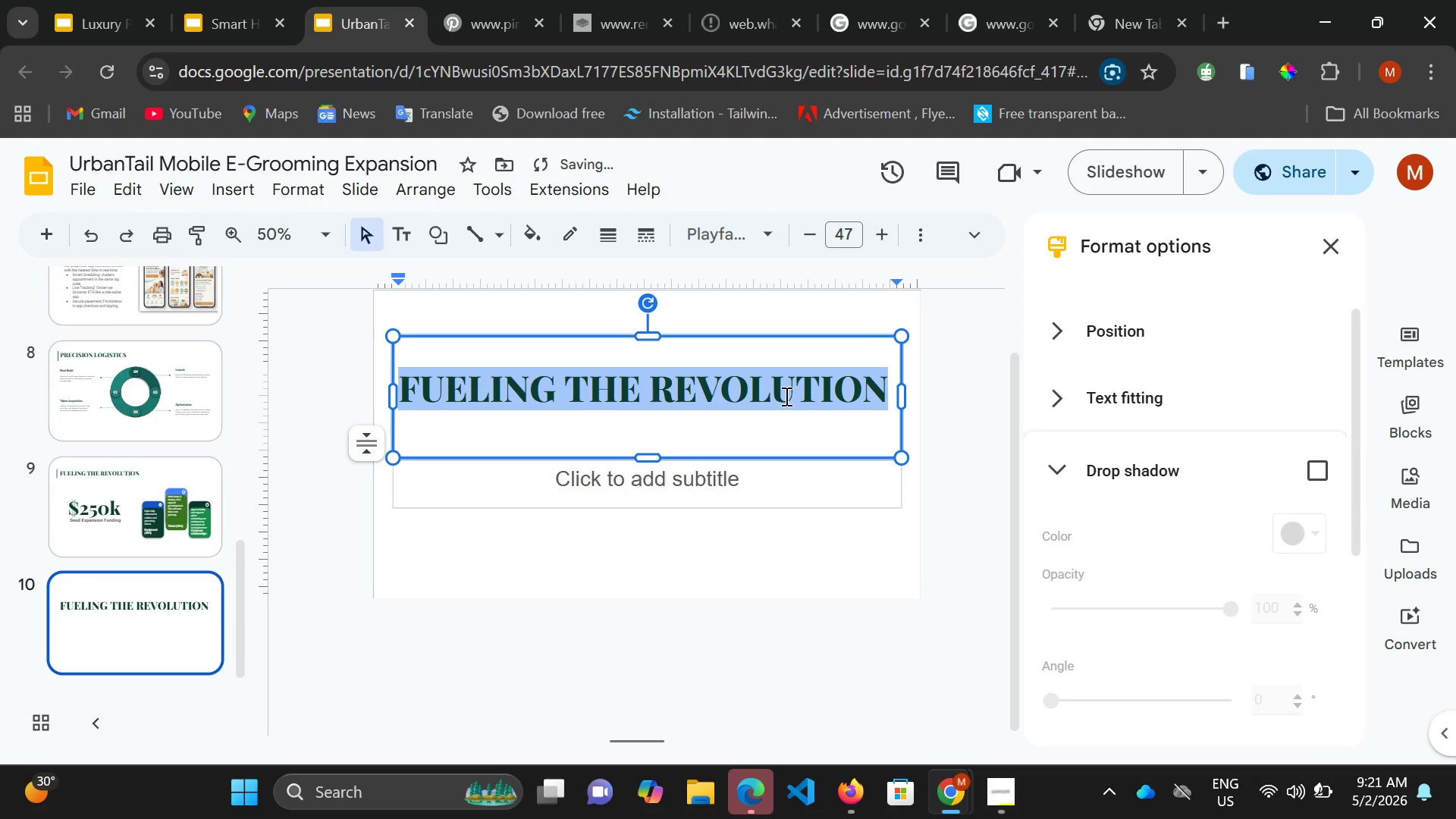 
type(RE)
 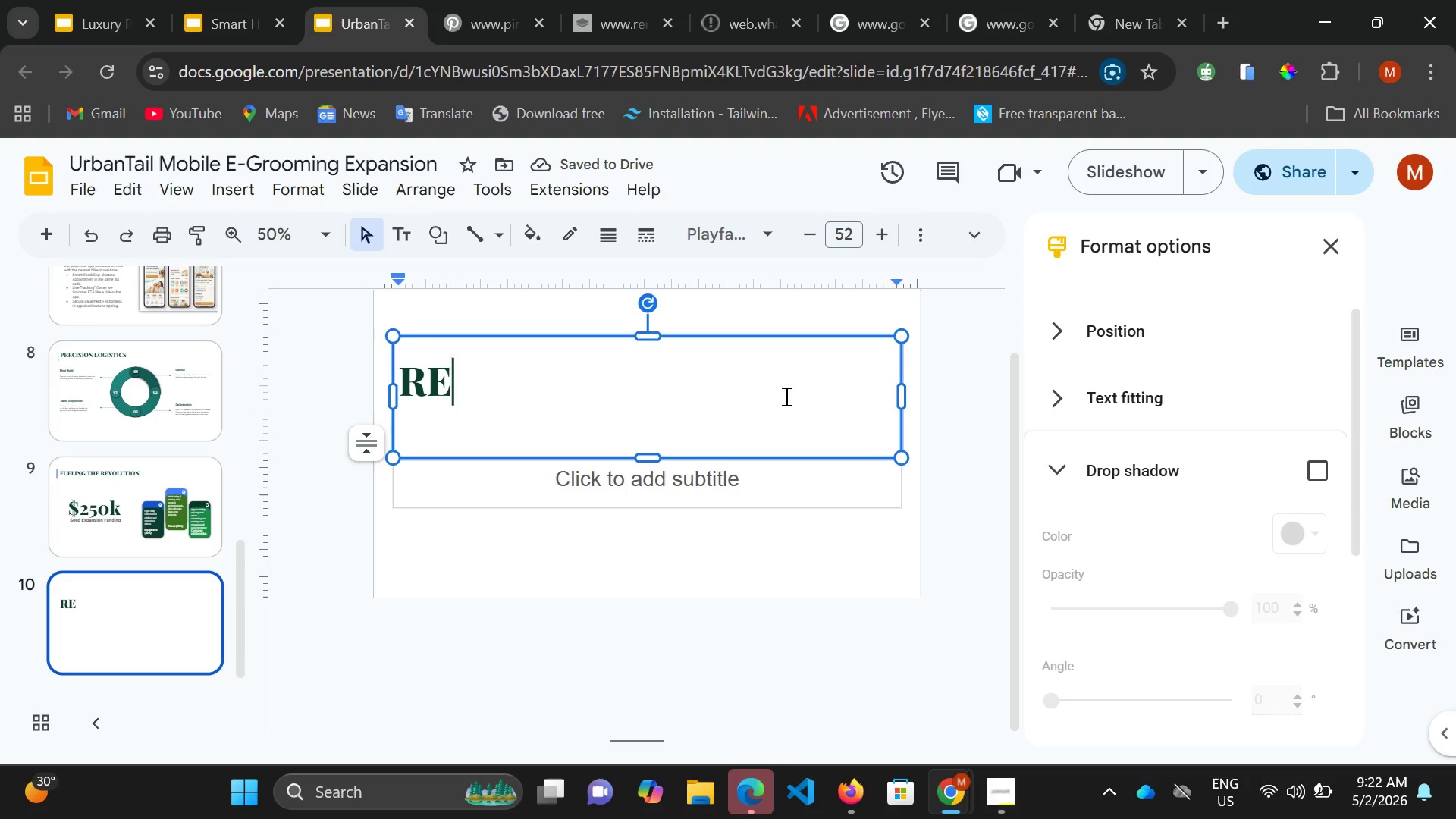 
type(Ad])
key(Backspace)
key(Backspace)
type(DY FOR A SPAW DAT?)
 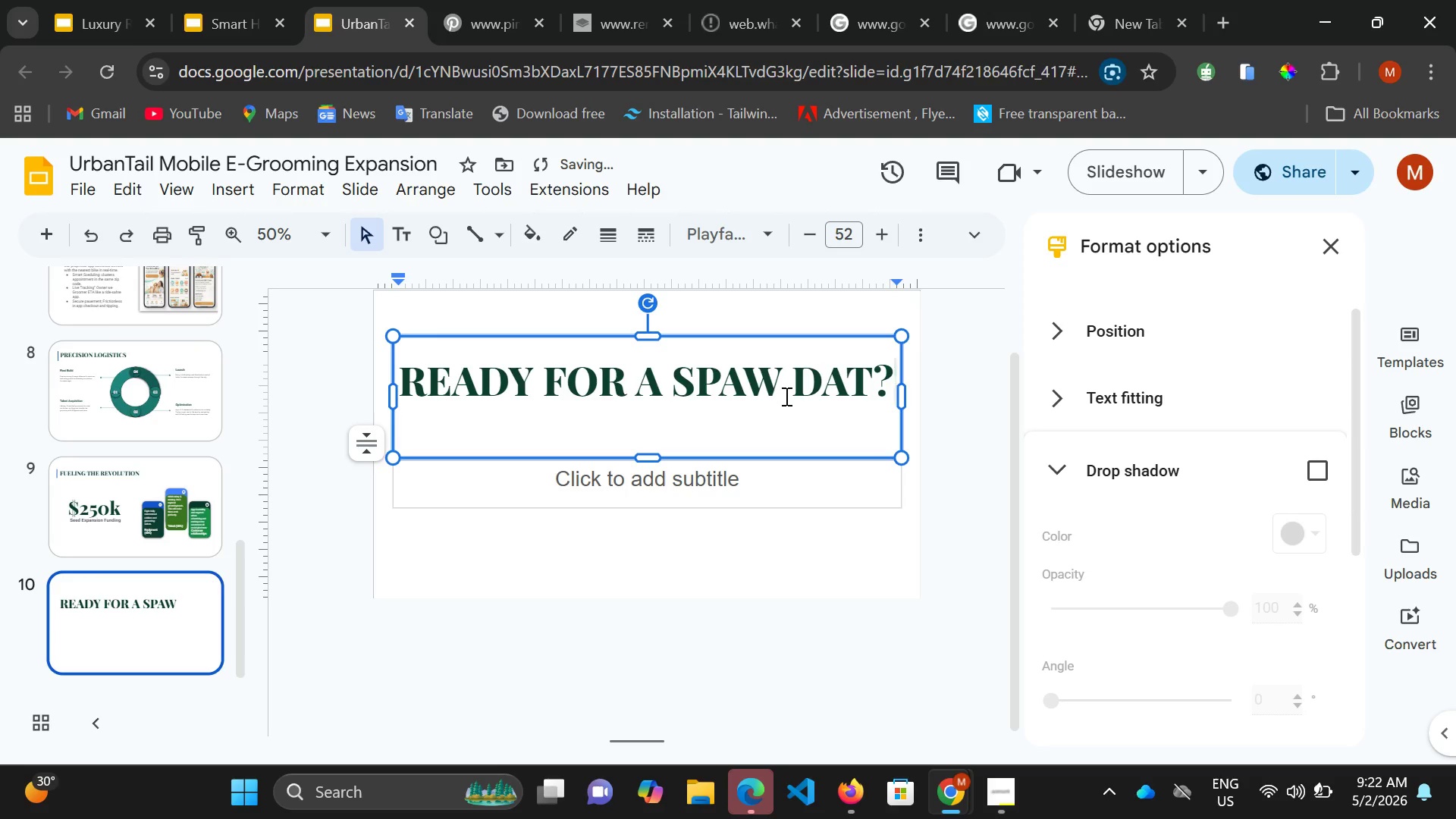 
left_click([872, 384])
 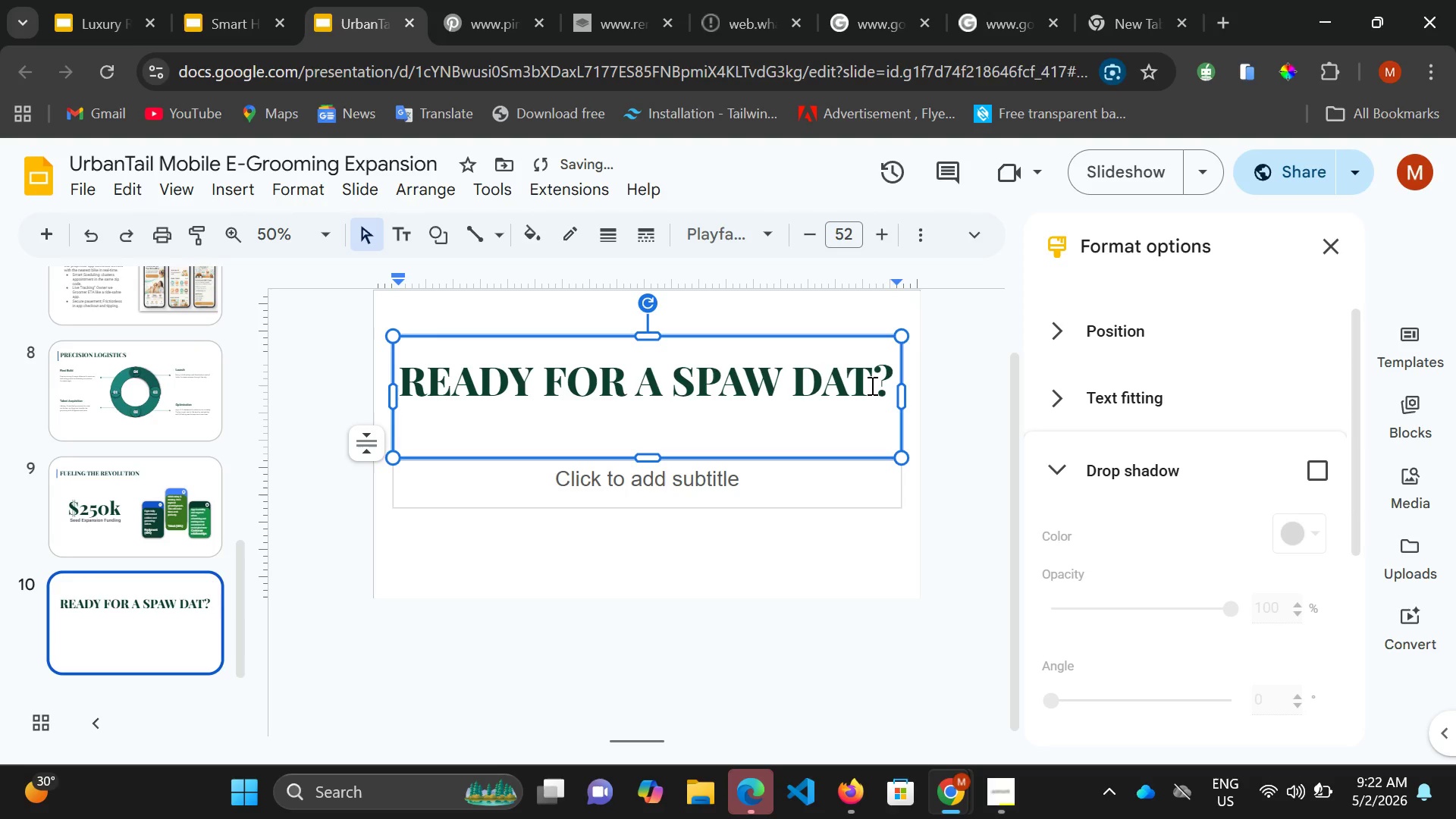 
key(Backspace)
 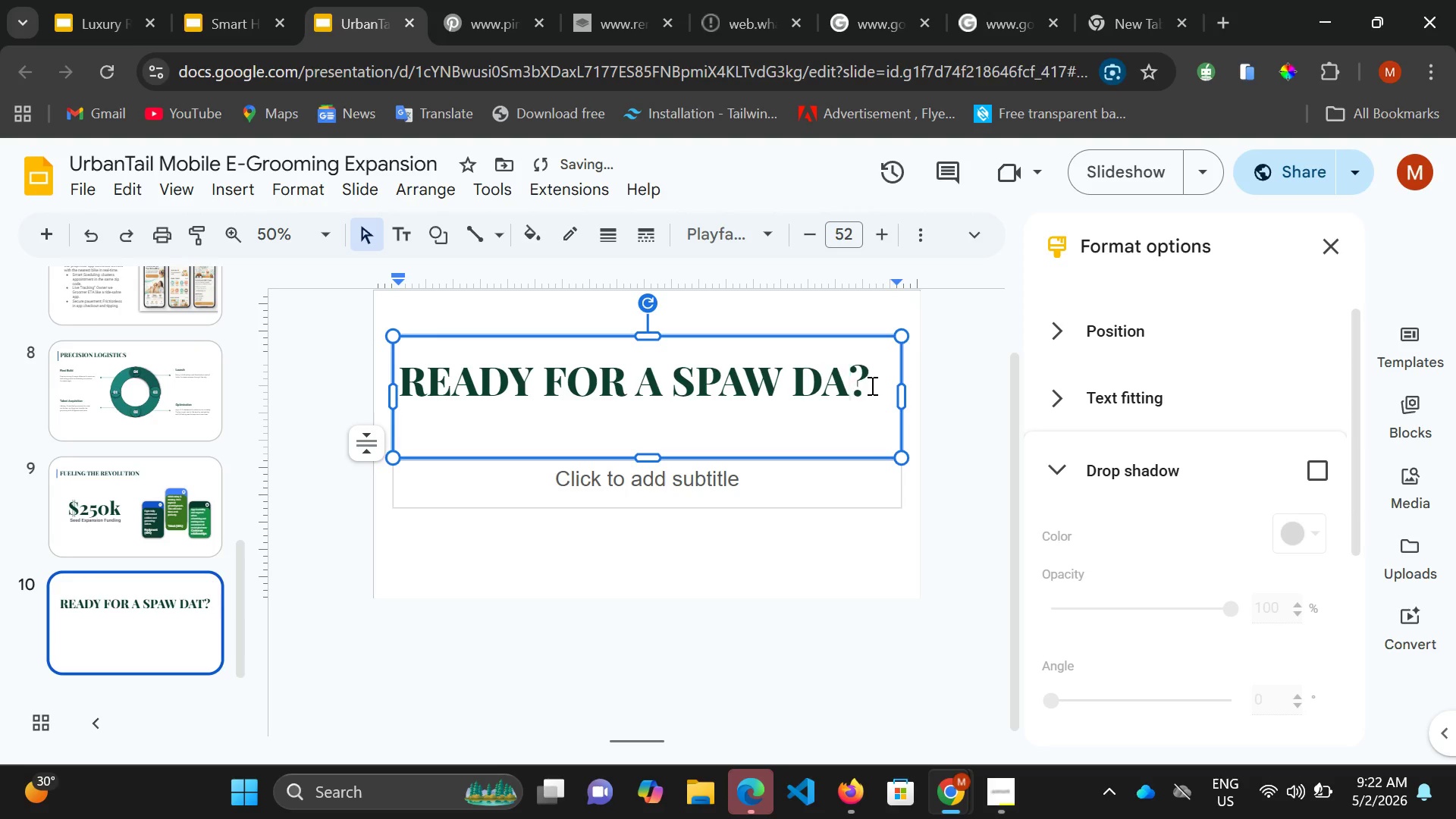 
key(Y)
 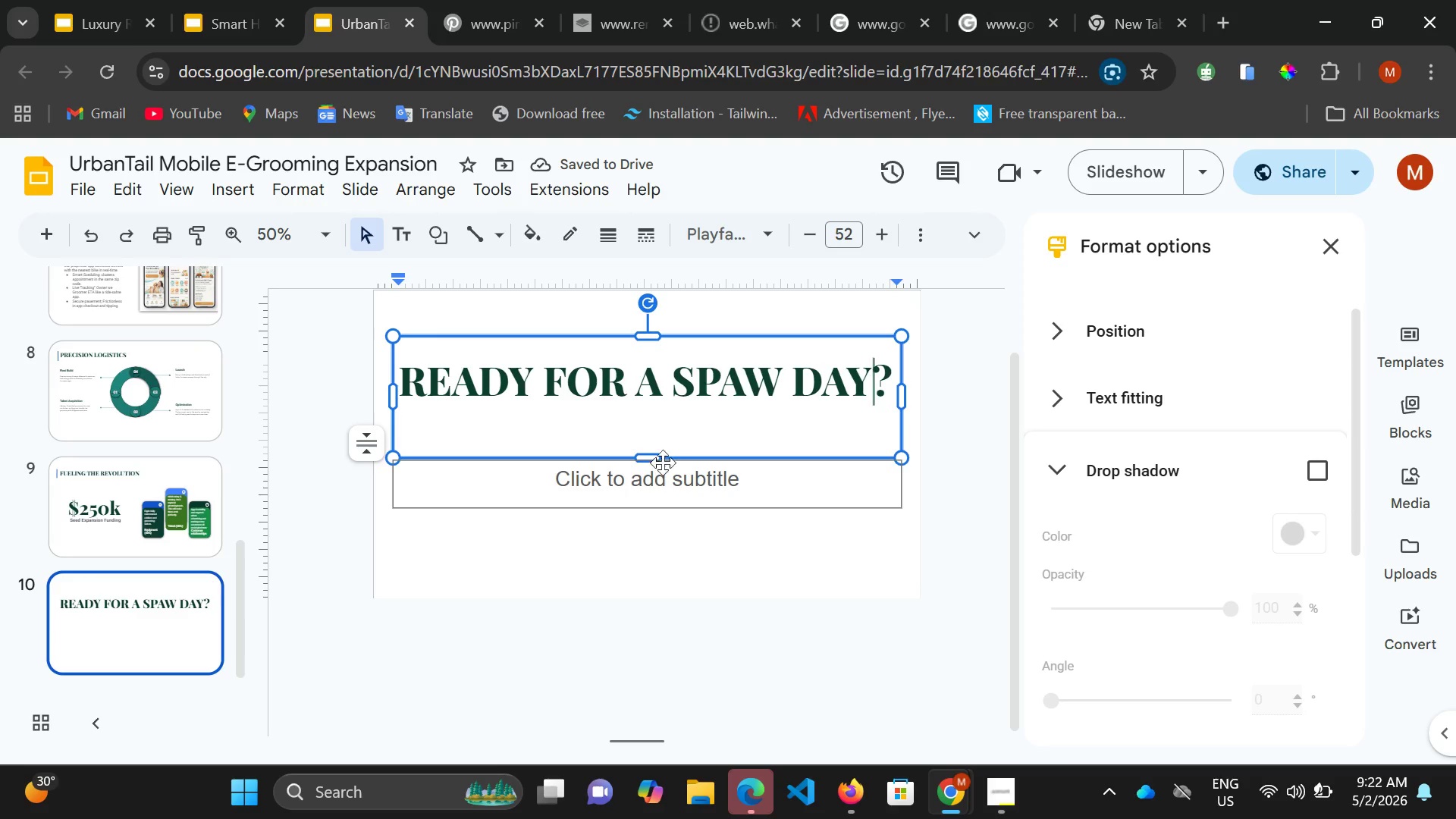 
left_click_drag(start_coordinate=[645, 458], to_coordinate=[654, 426])
 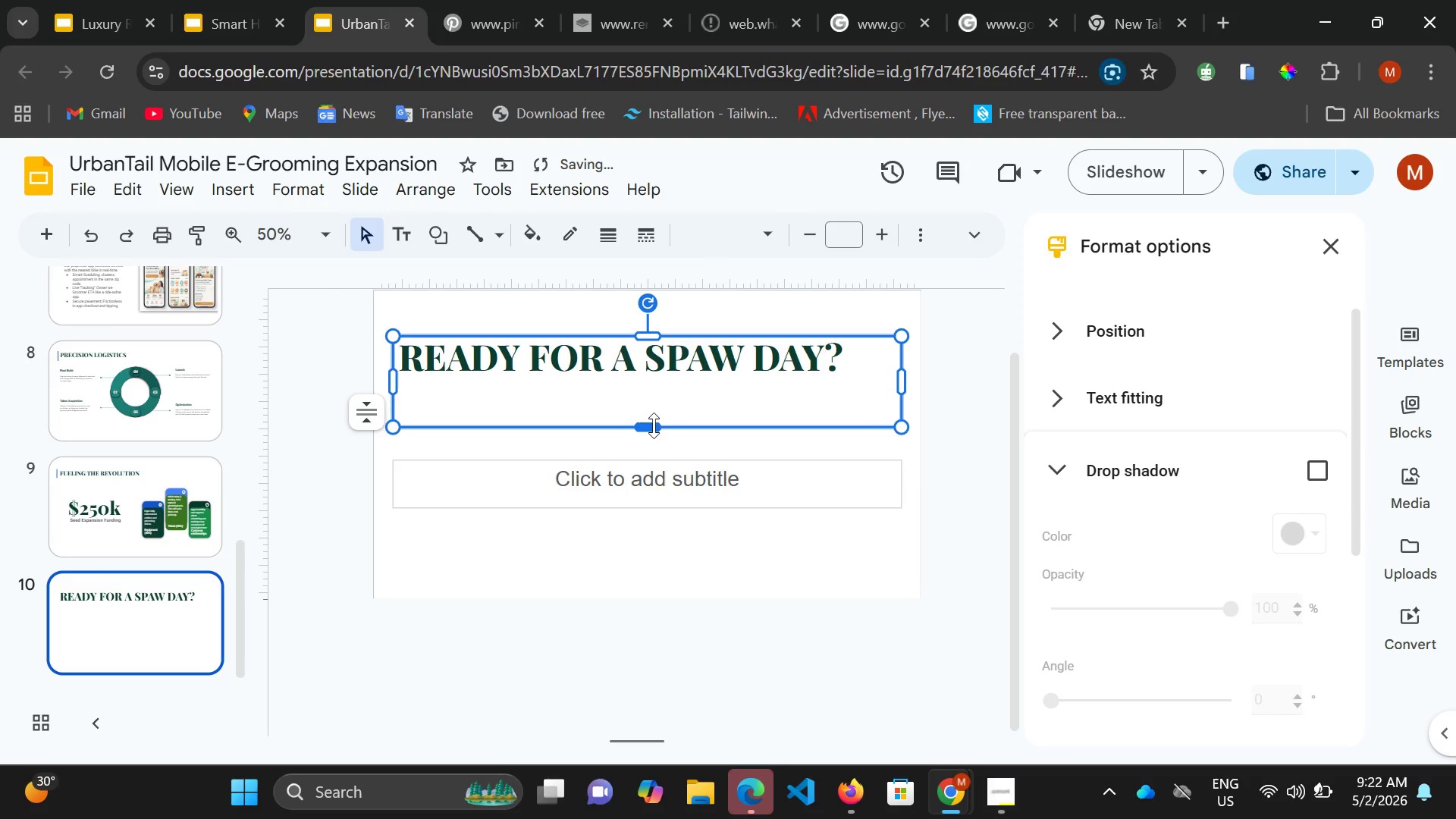 
key(Control+Z)
 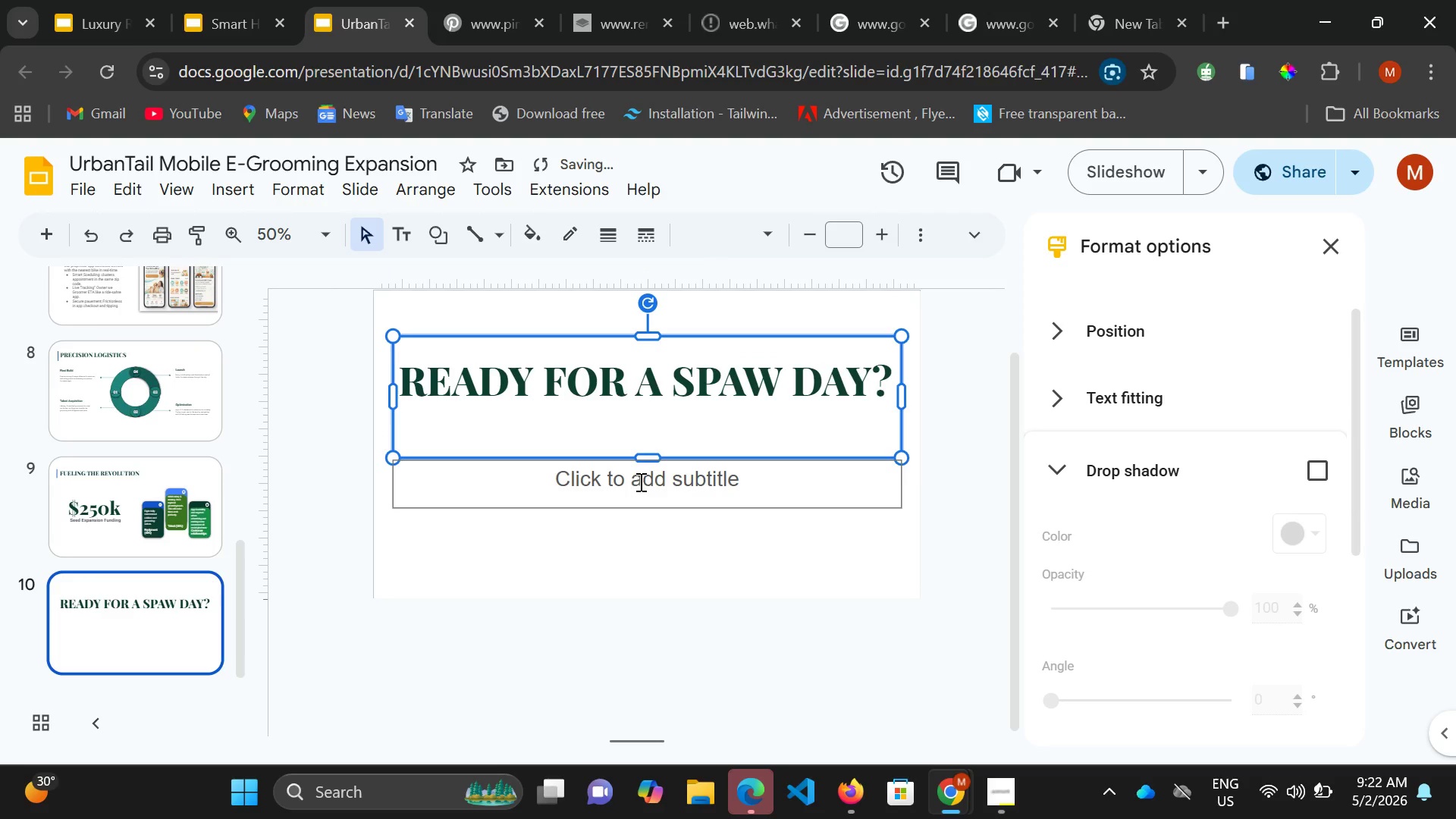 
left_click([639, 481])
 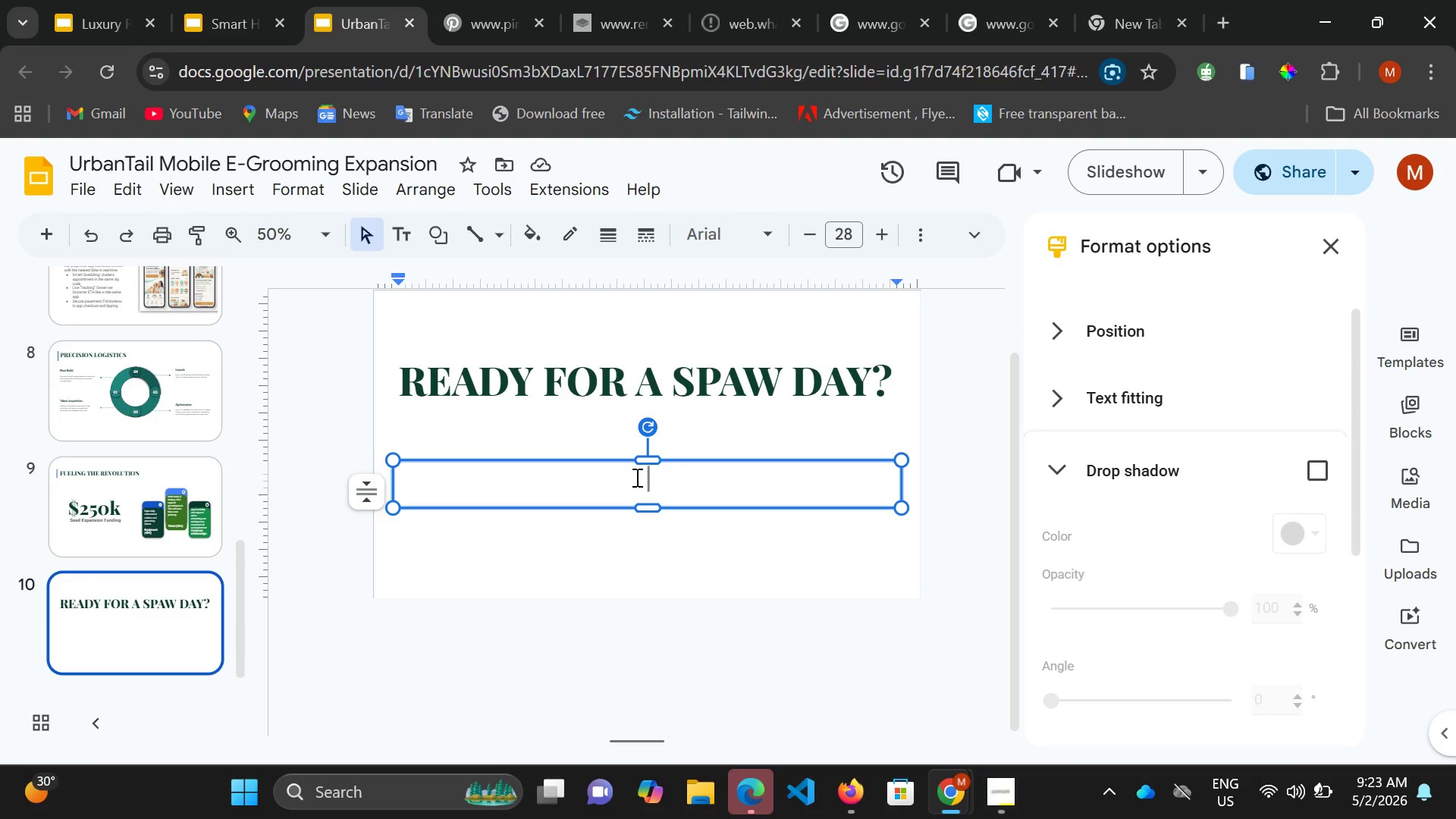 
wait(60.52)
 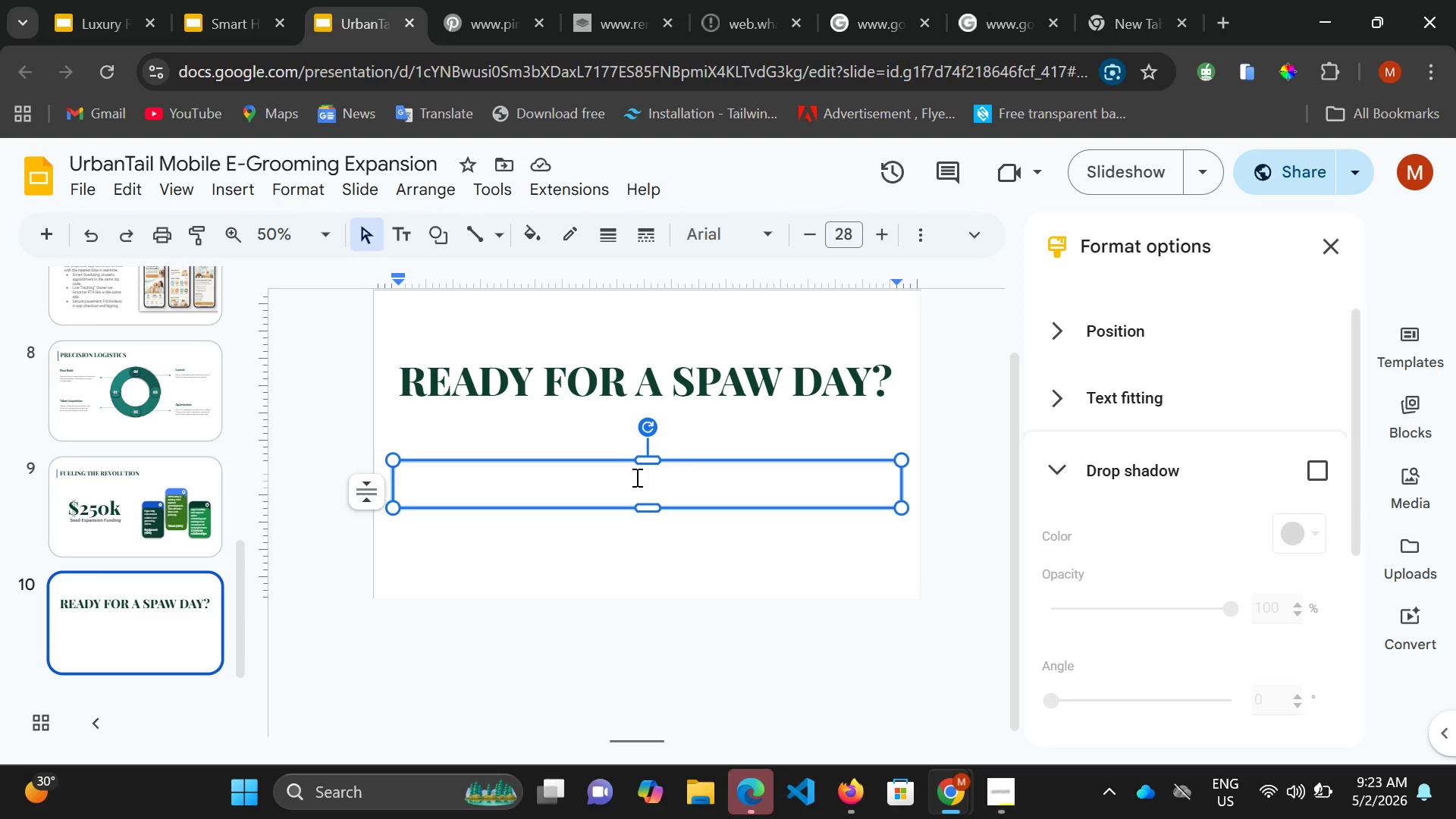 
type(Join U)
key(Backspace)
key(Backspace)
key(Backspace)
key(Backspace)
key(Backspace)
key(Backspace)
type(coME )
key(Backspace)
key(Backspace)
key(Backspace)
key(Backspace)
type(OME )
 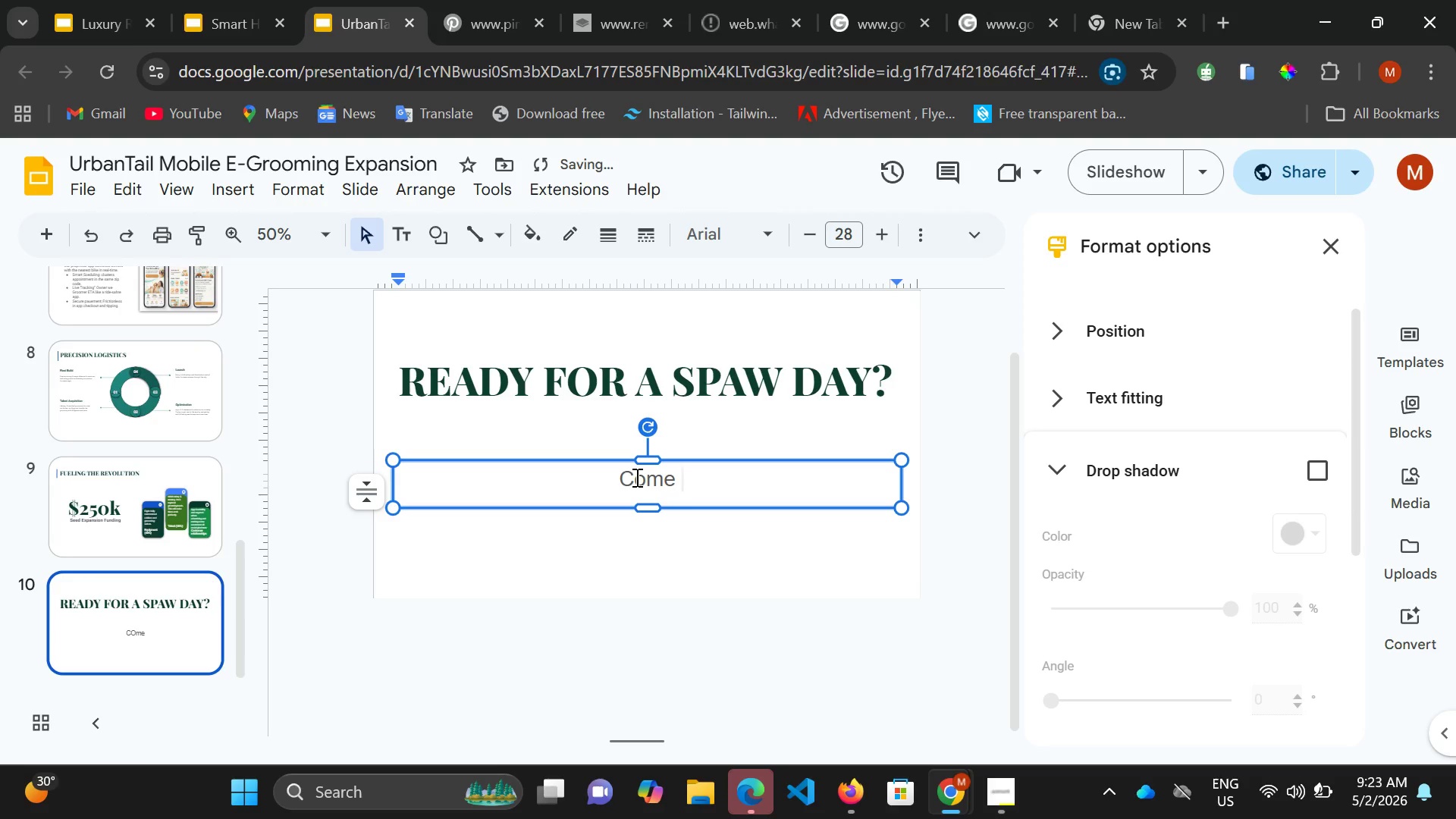 
double_click([1002, 793])
 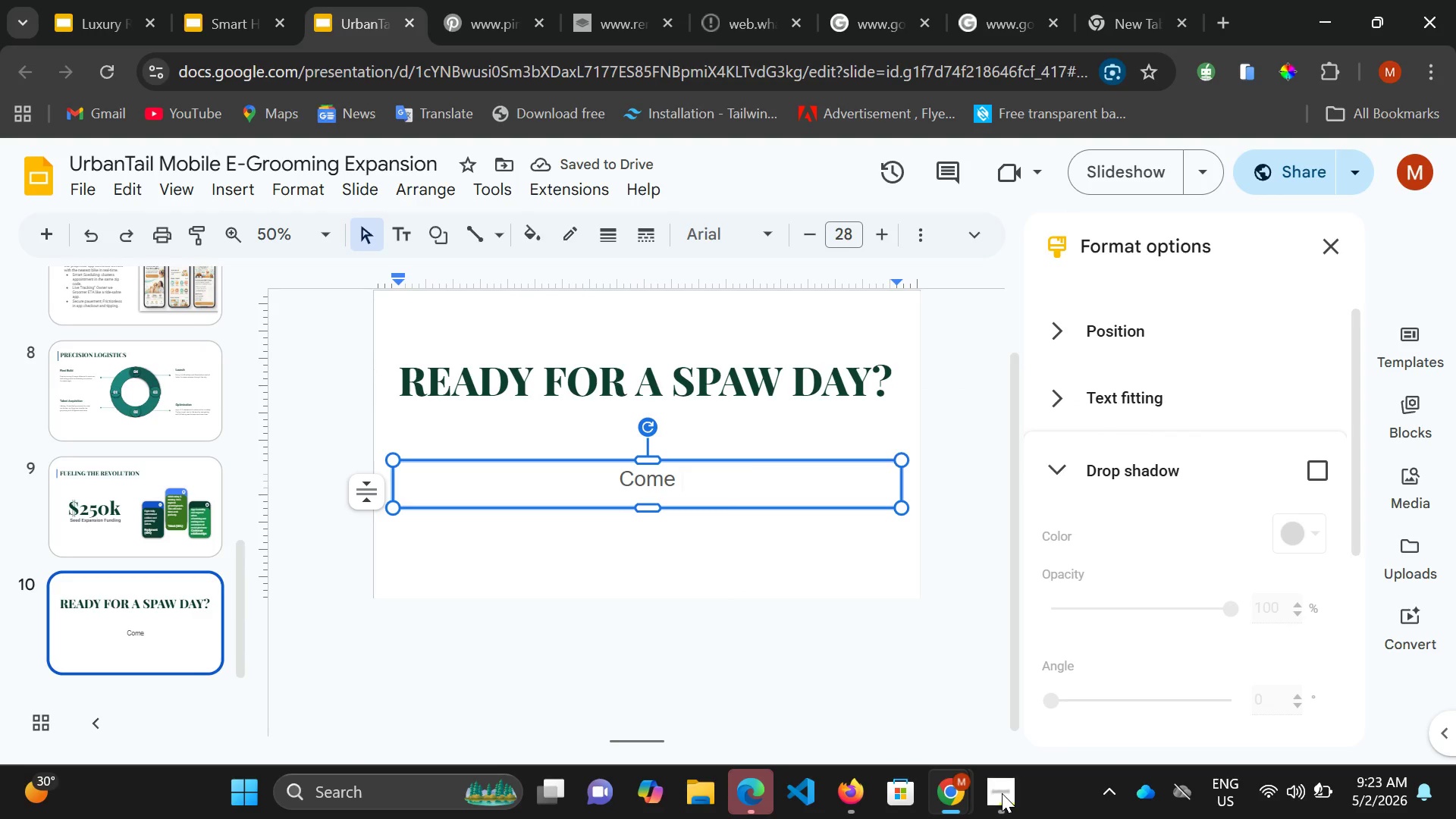 
left_click([1002, 793])